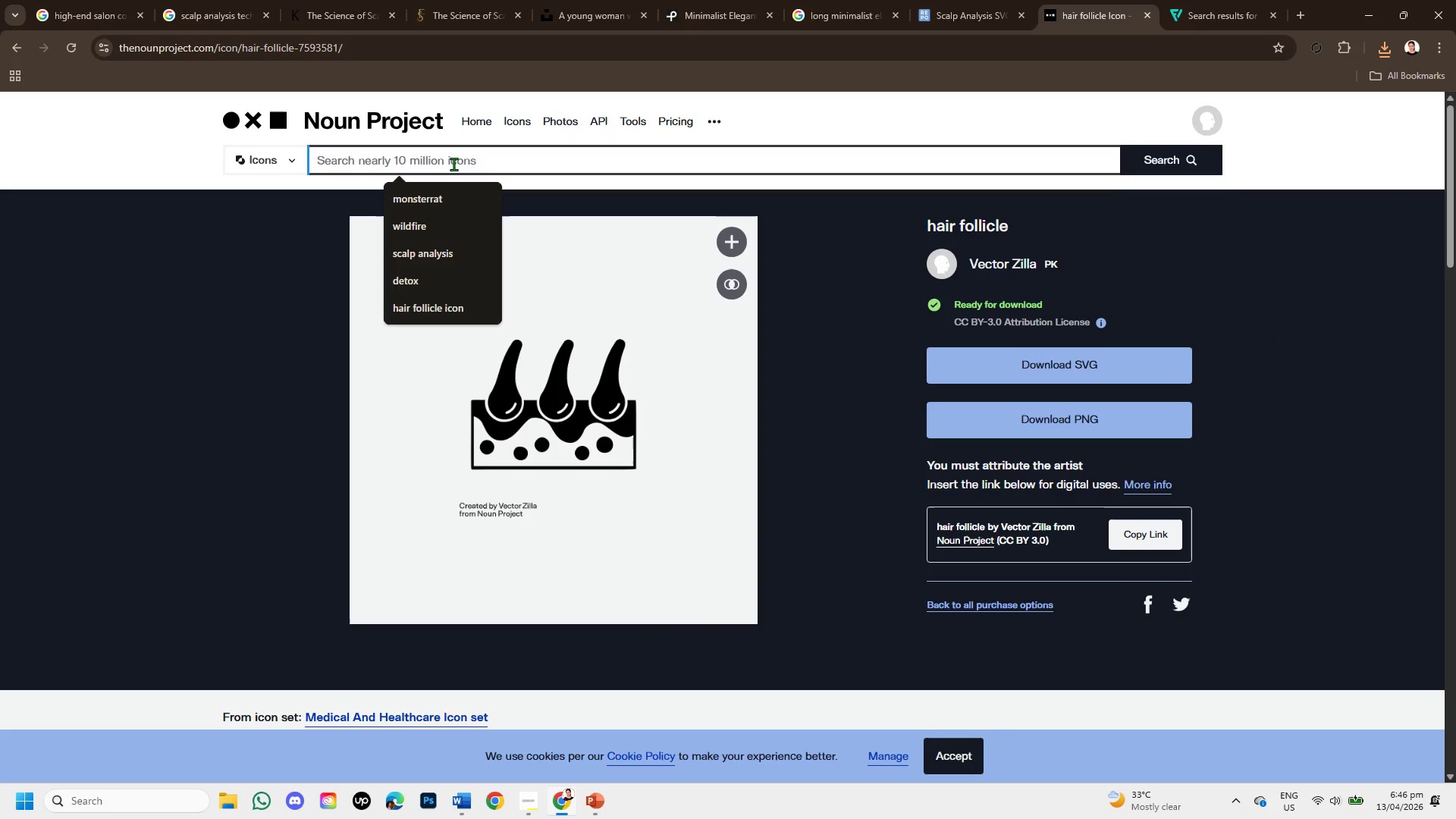 
type(serum drop icon )
 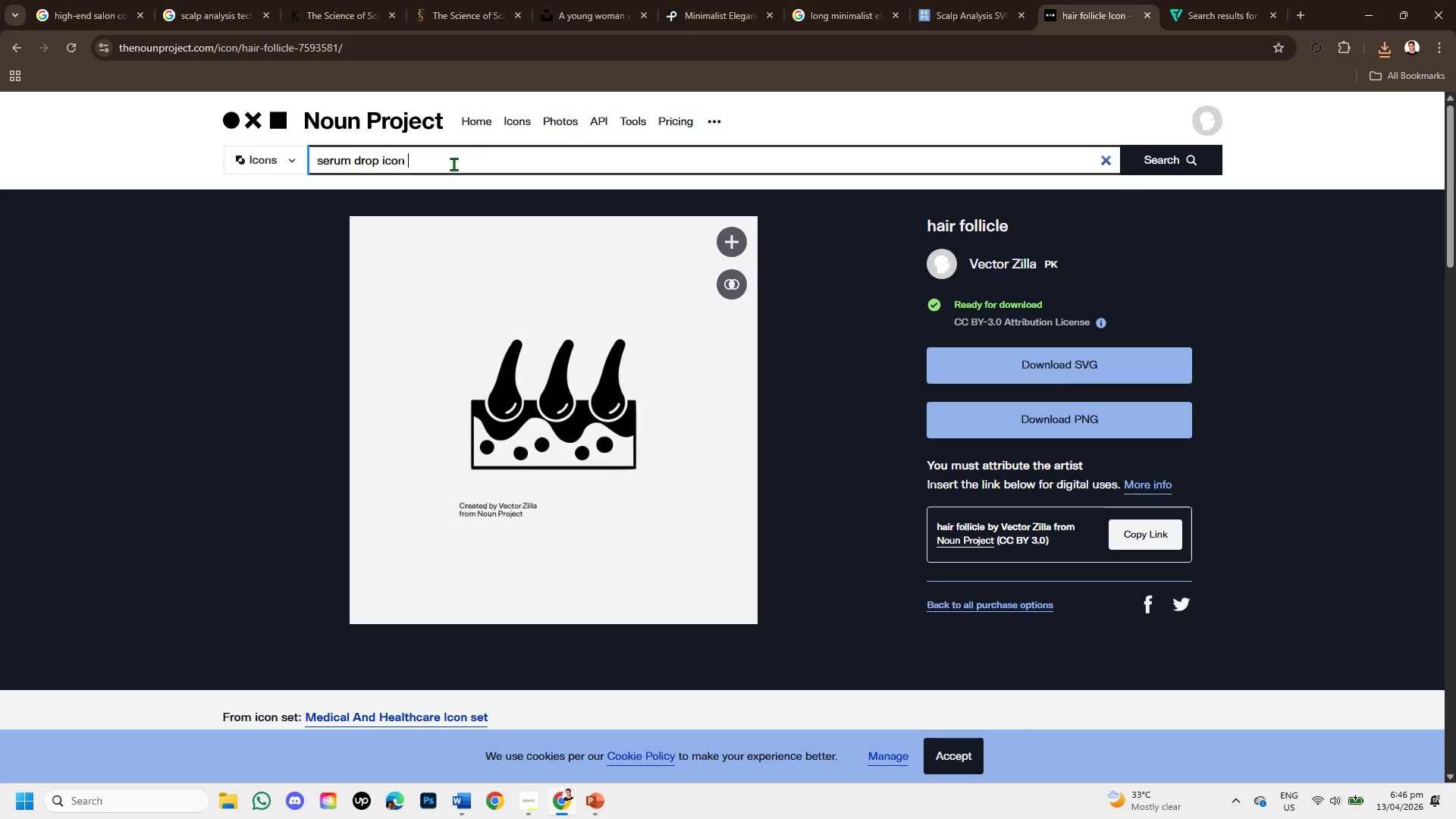 
key(Enter)
 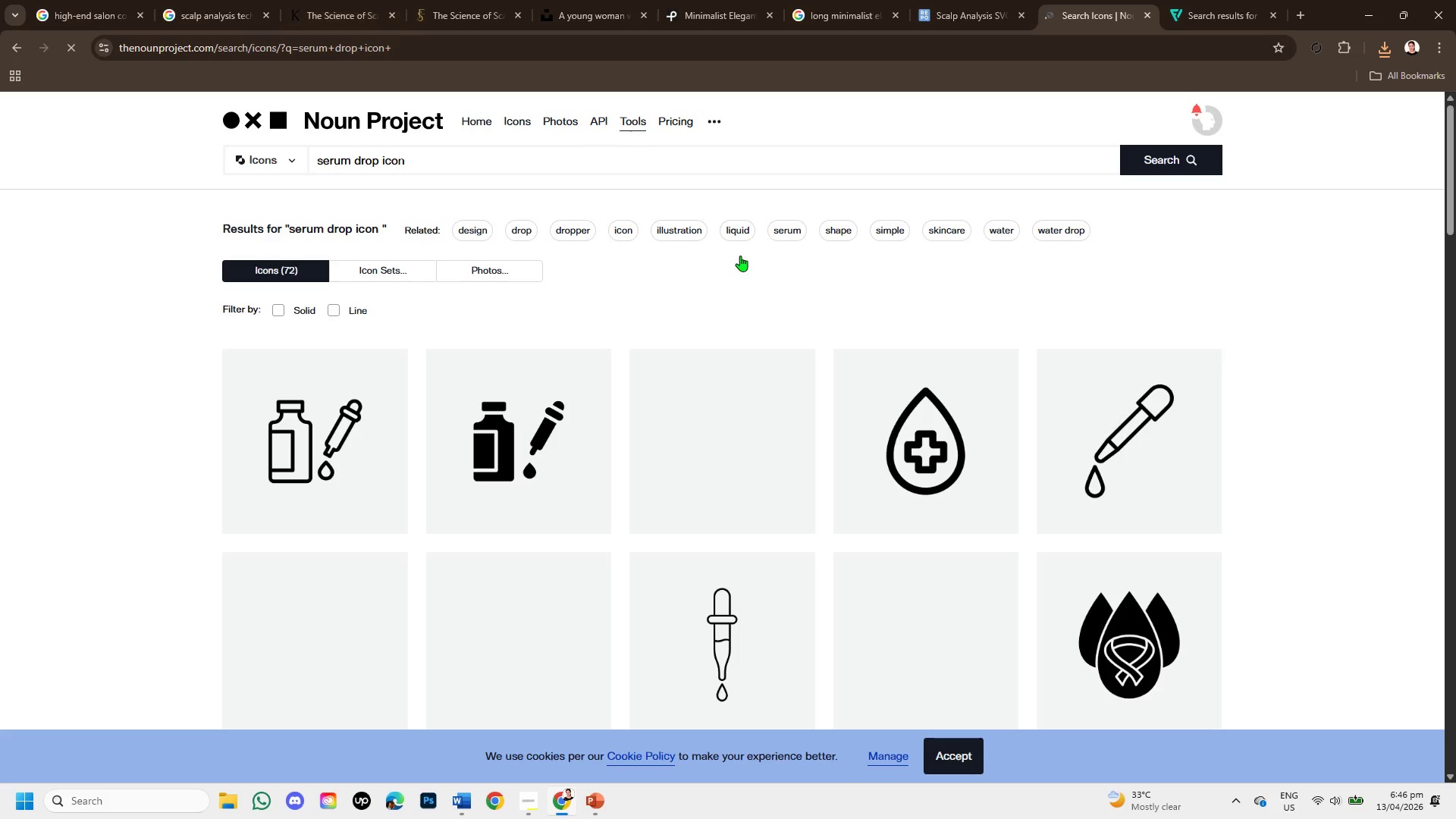 
mouse_move([744, 384])
 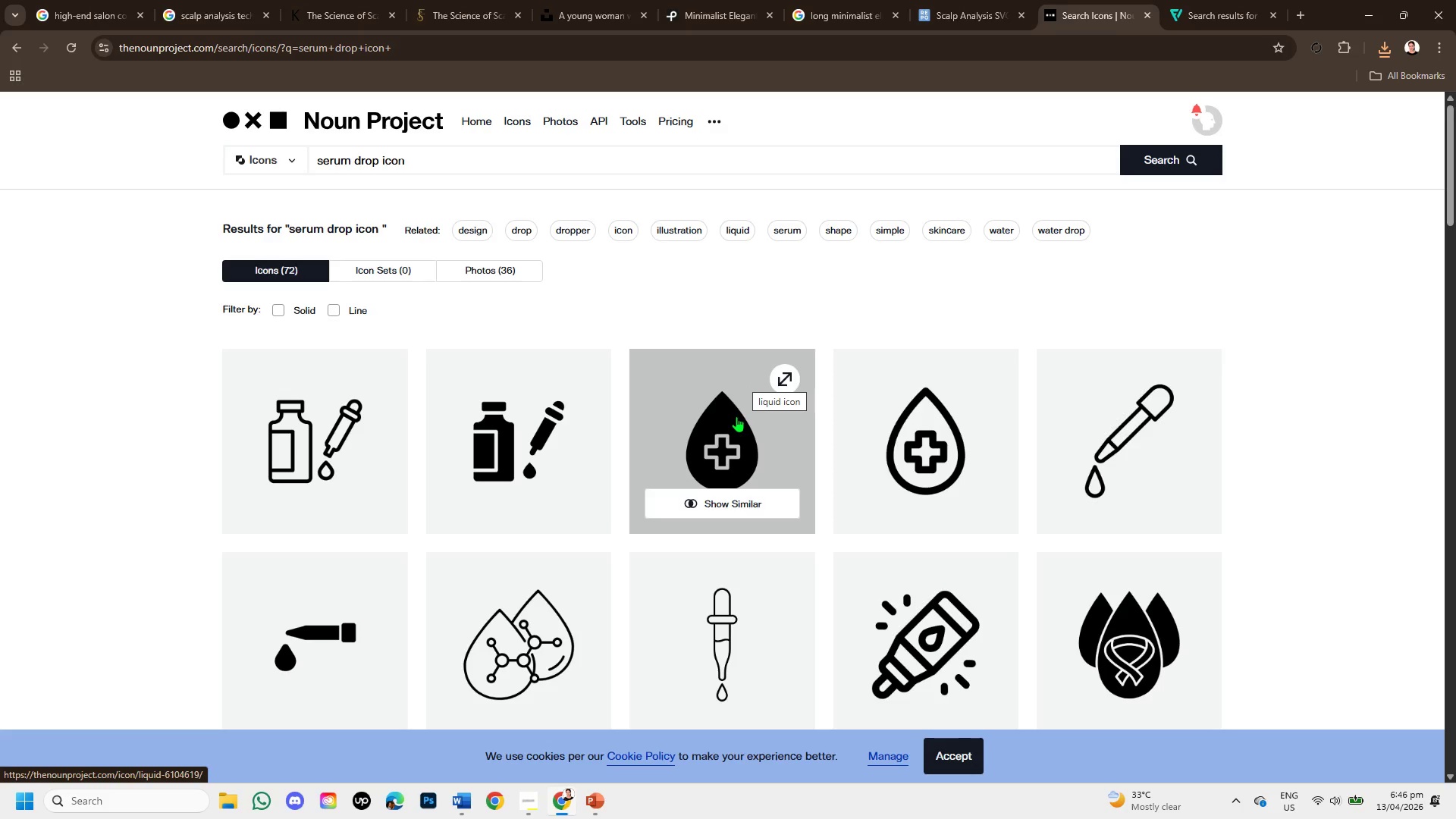 
scroll: coordinate [792, 455], scroll_direction: down, amount: 4.0
 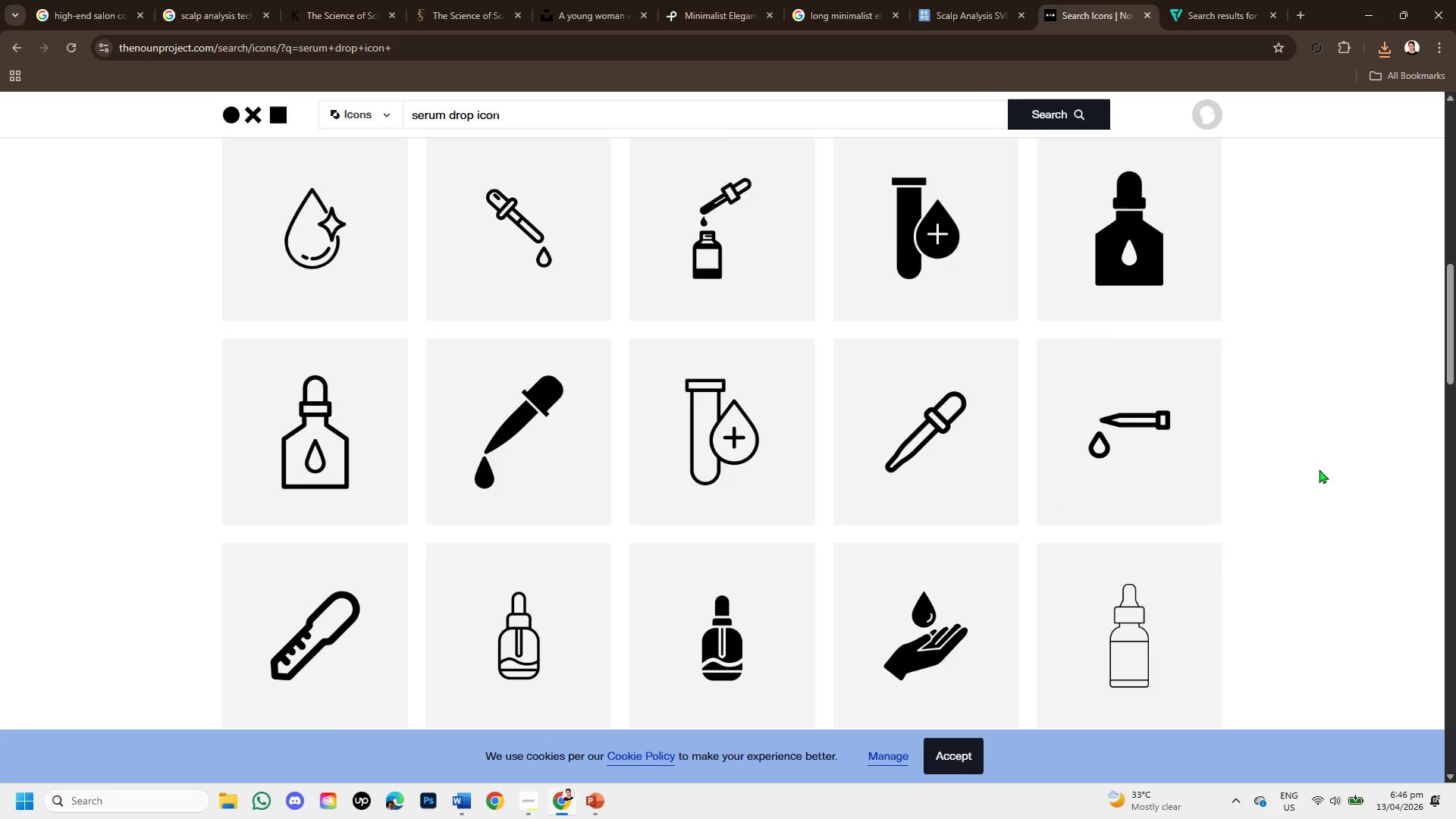 
scroll: coordinate [1317, 456], scroll_direction: up, amount: 7.0
 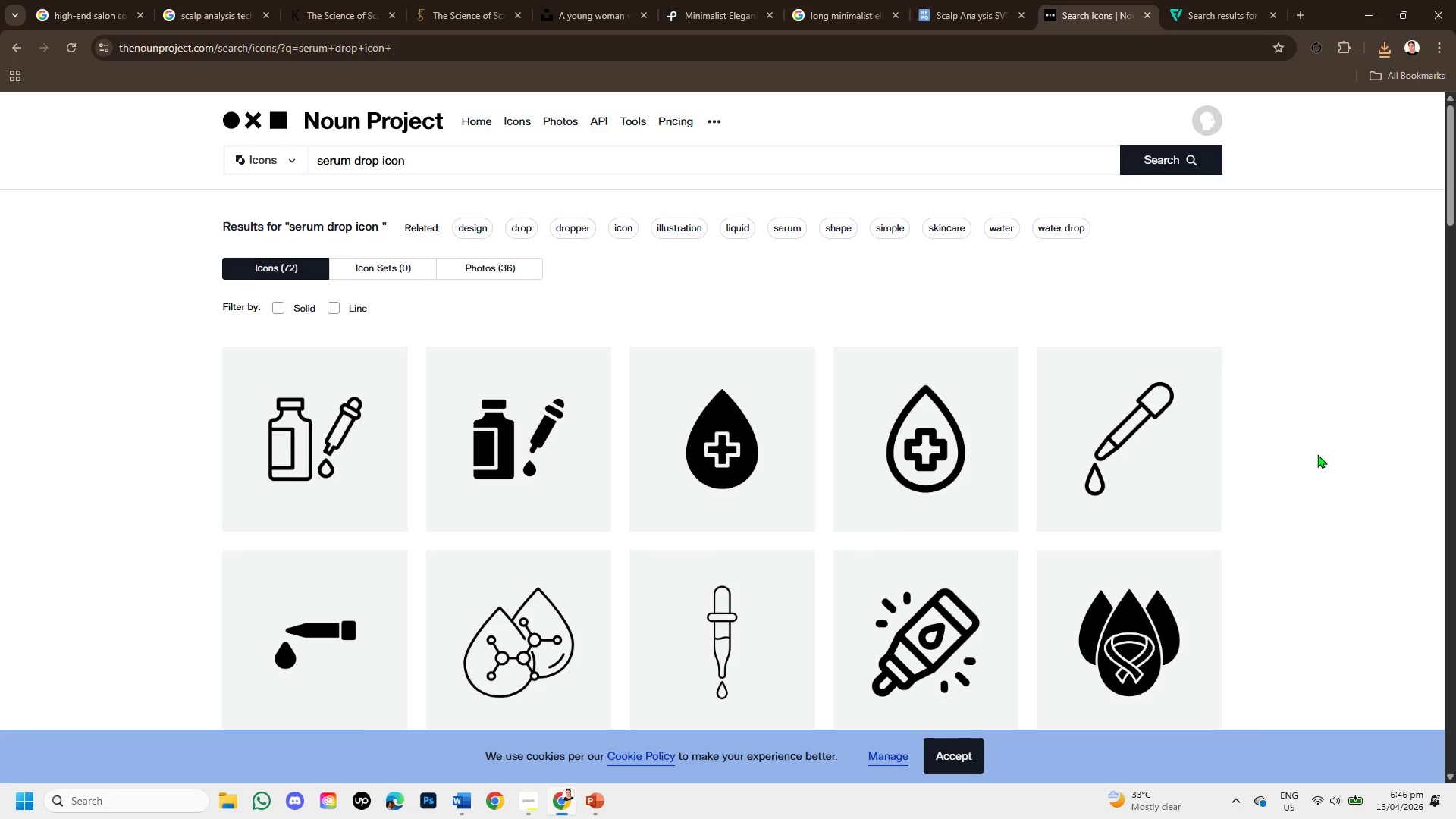 
scroll: coordinate [1308, 447], scroll_direction: down, amount: 8.0
 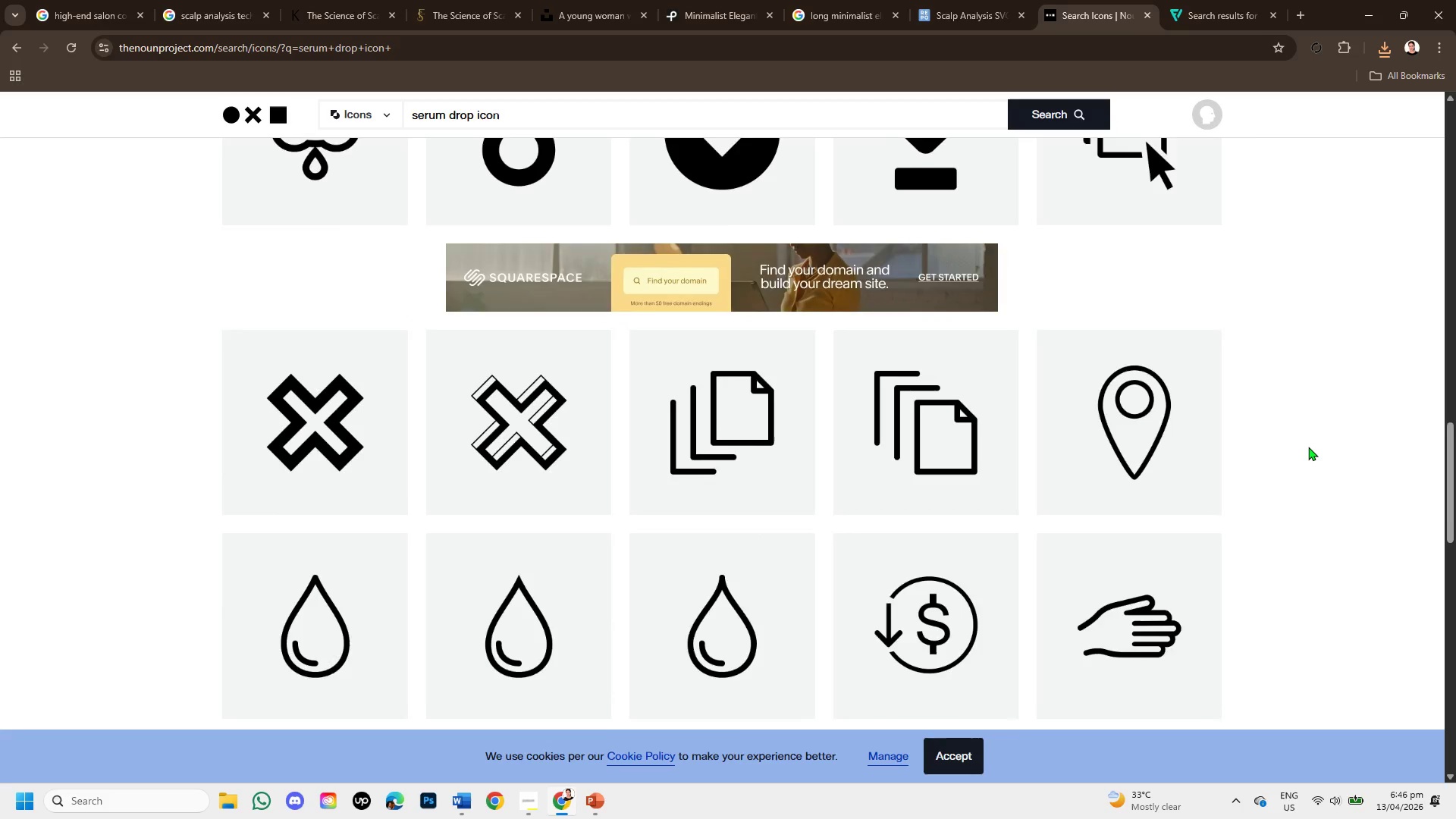 
scroll: coordinate [1350, 372], scroll_direction: up, amount: 6.0
 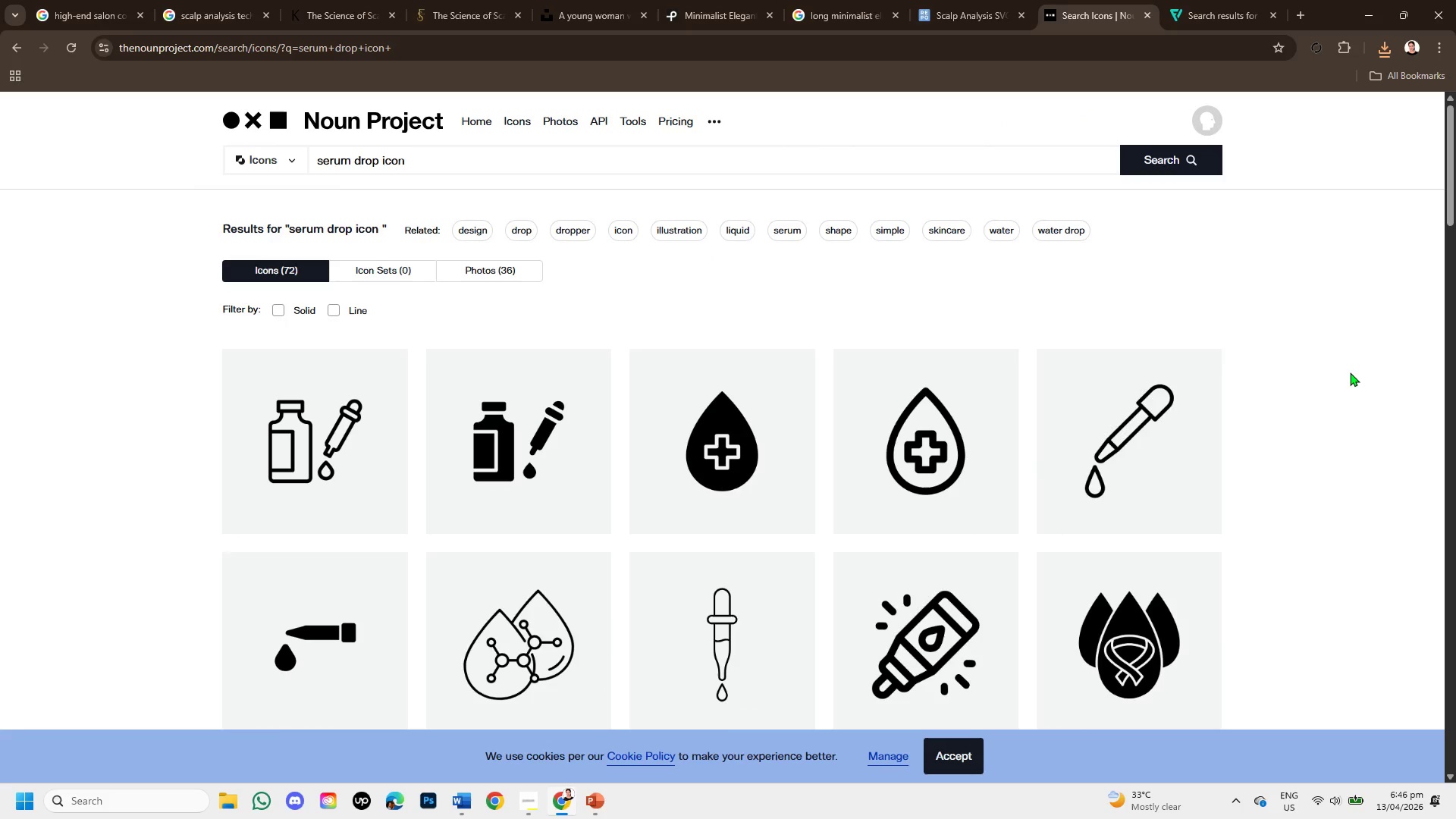 
scroll: coordinate [1342, 372], scroll_direction: down, amount: 3.0
 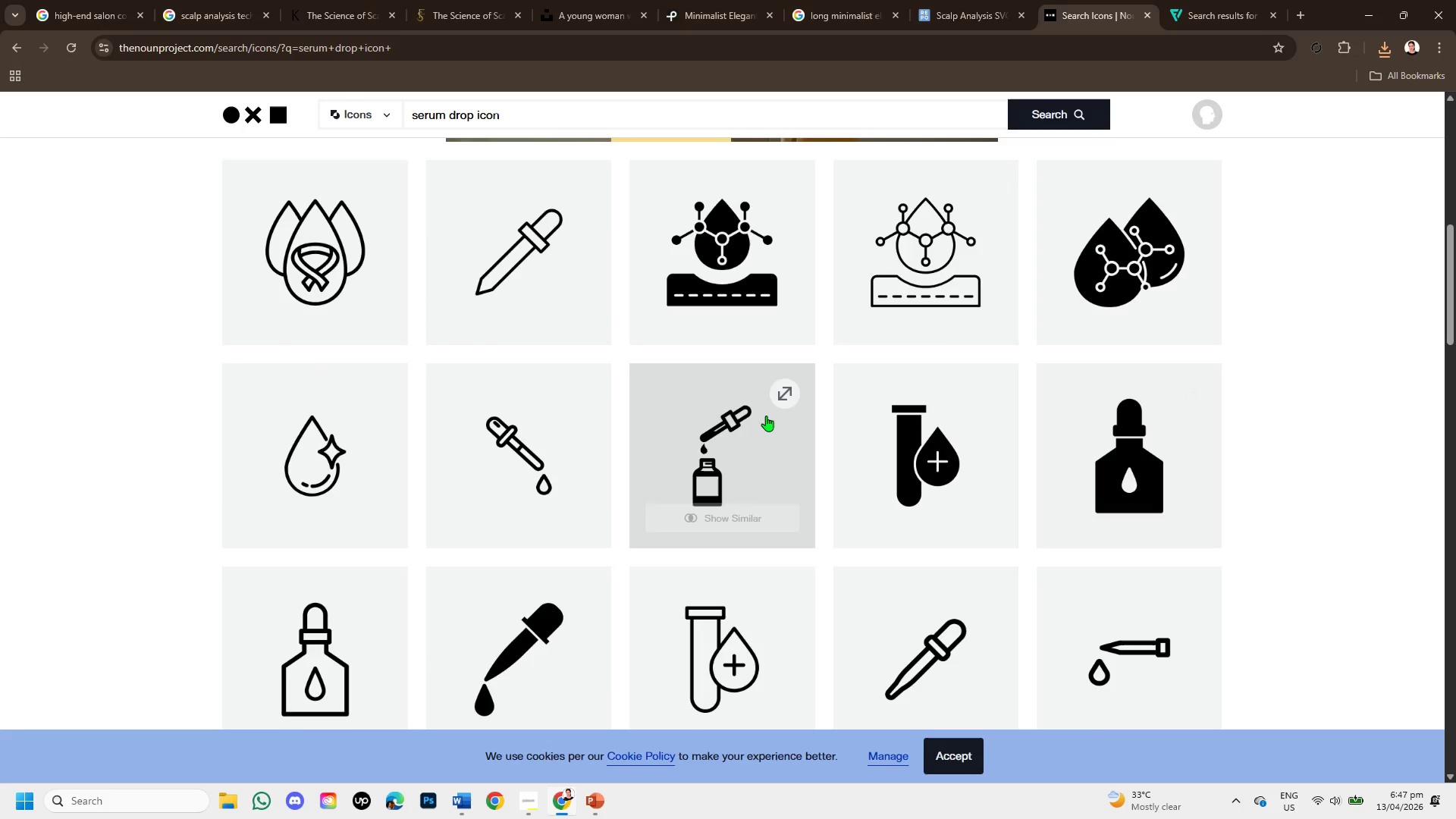 
left_click([710, 438])
 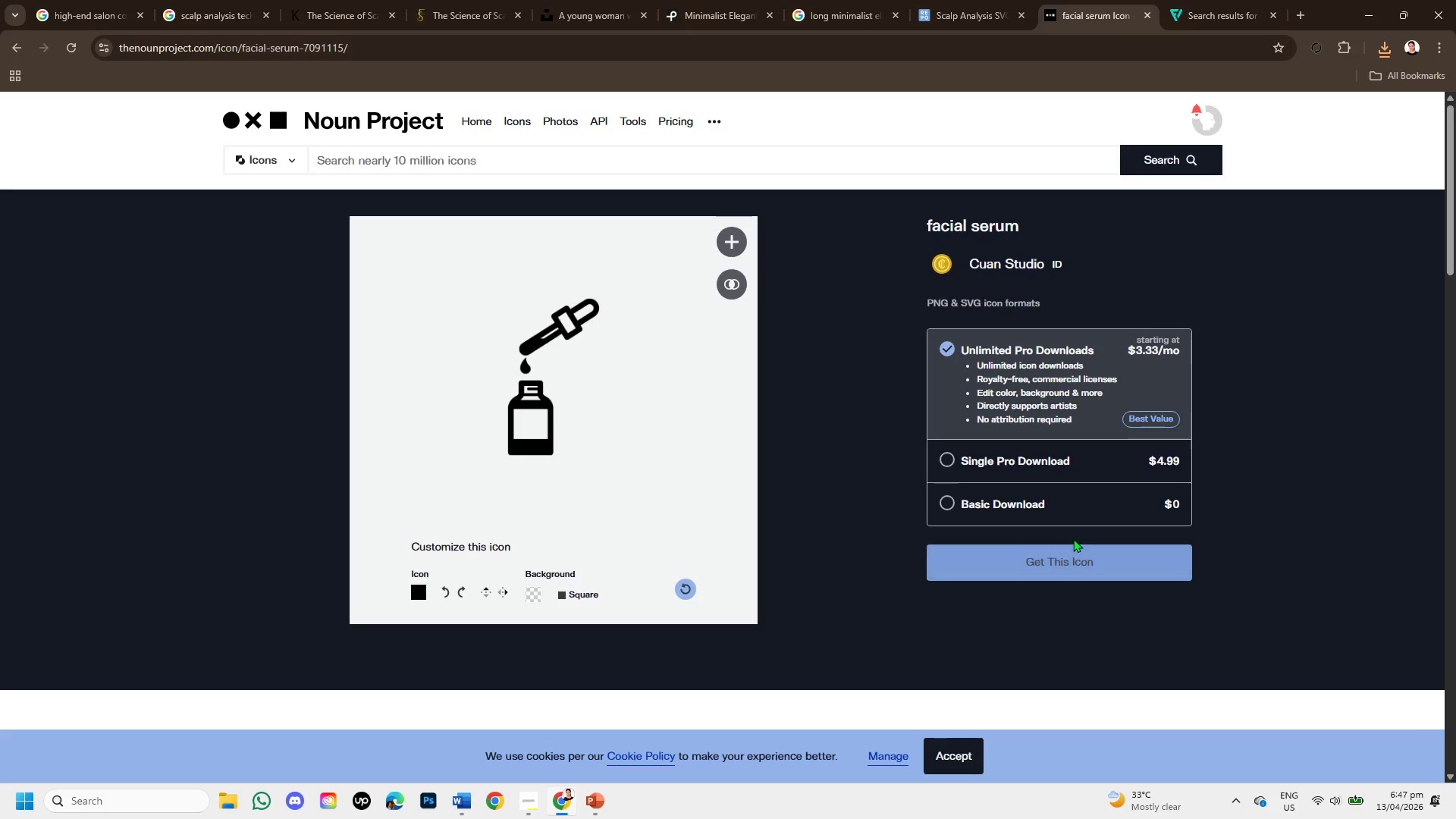 
left_click([949, 500])
 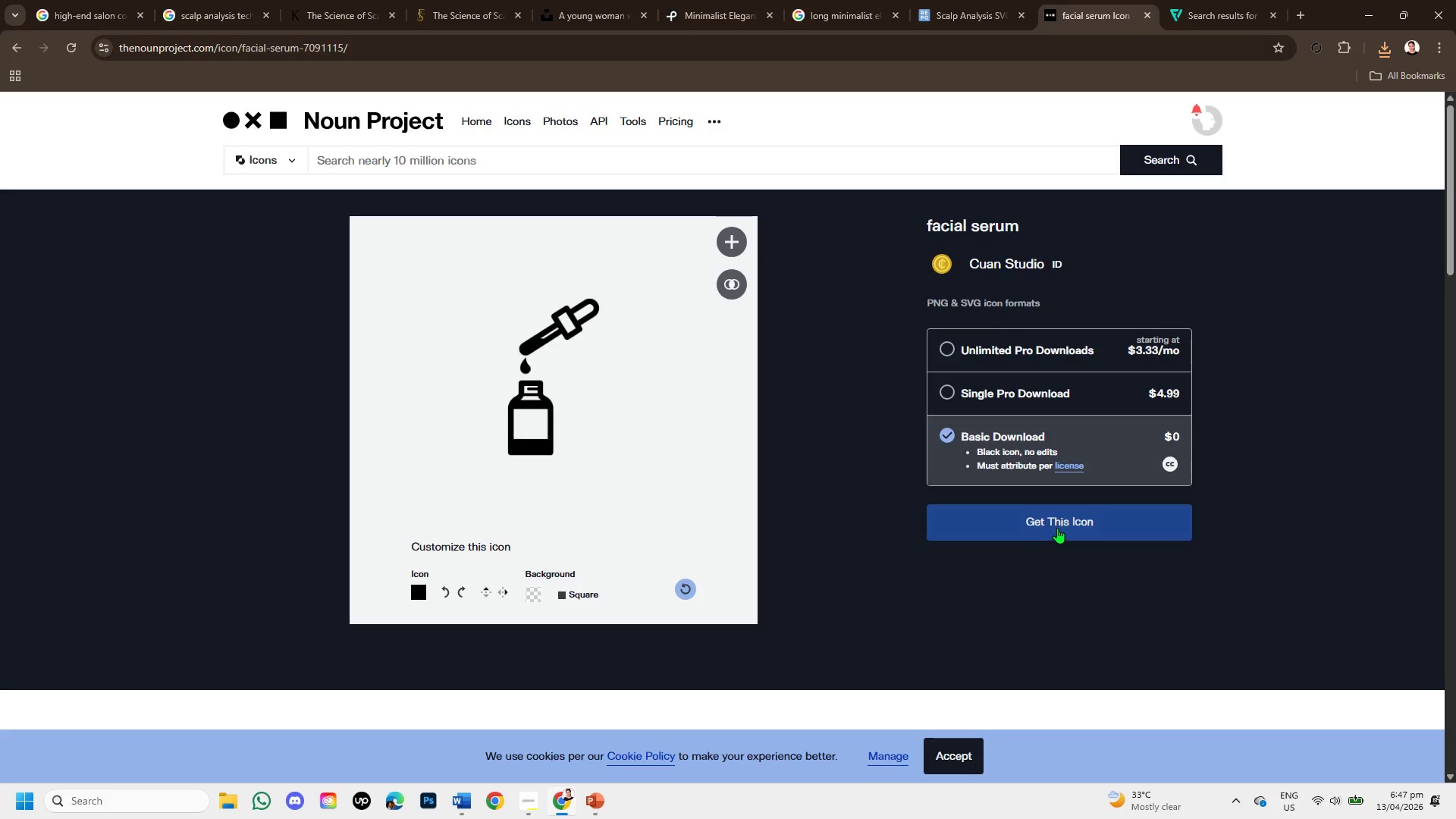 
left_click([1057, 528])
 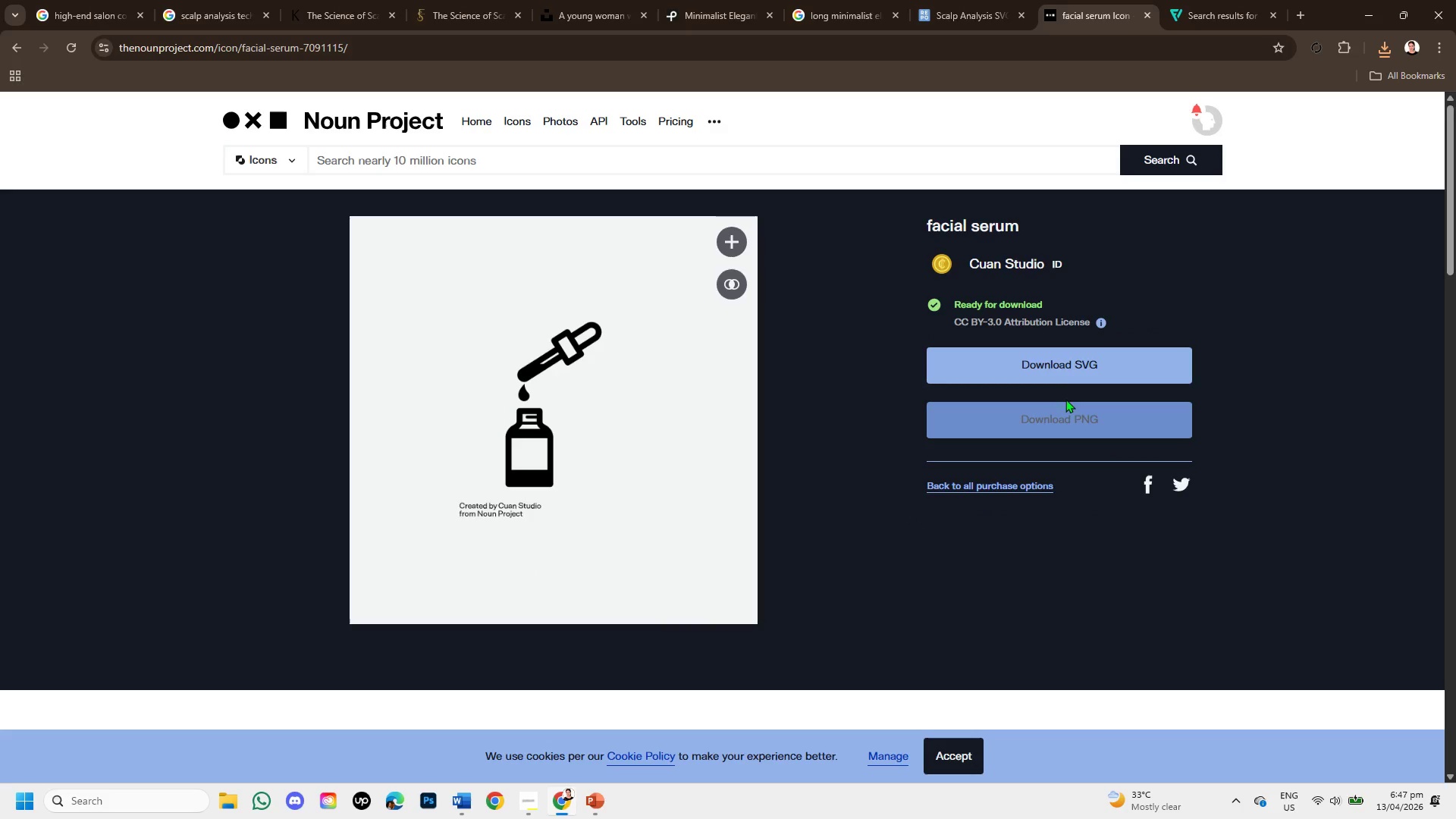 
left_click([1065, 363])
 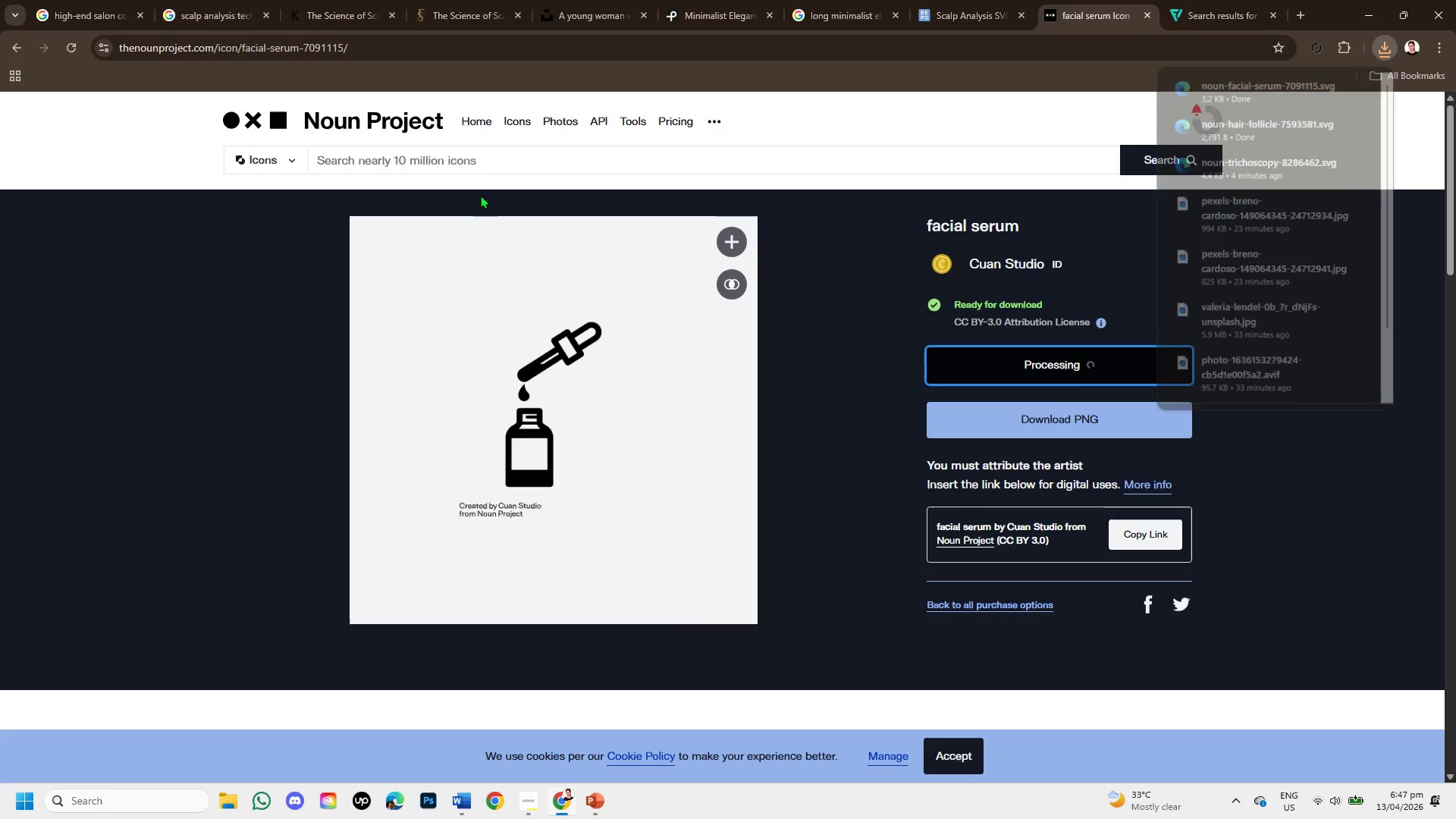 
left_click([478, 163])
 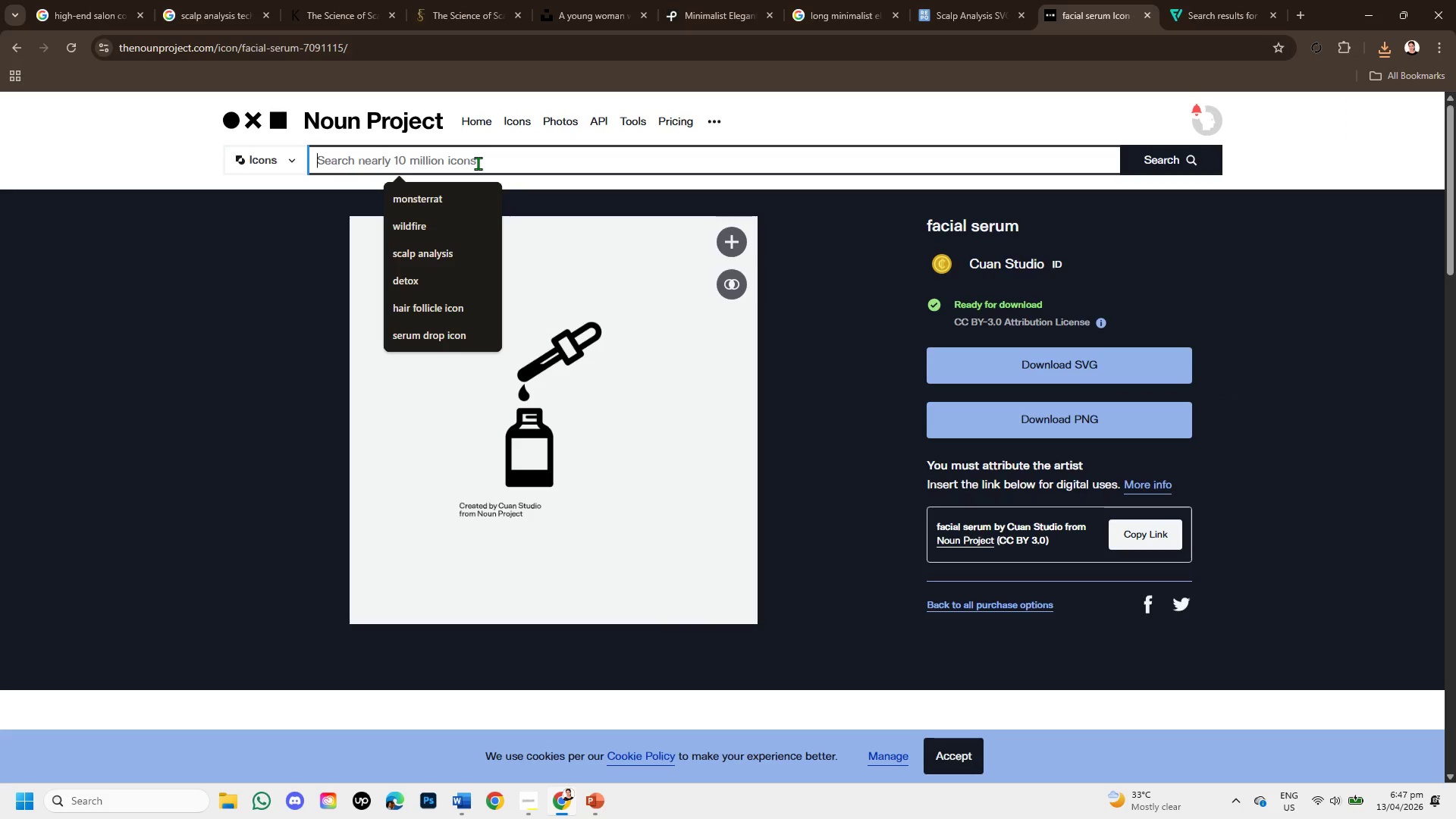 
type(led)
key(Backspace)
key(Backspace)
key(Backspace)
type(LED Theraphy )
key(Backspace)
key(Backspace)
key(Backspace)
key(Backspace)
key(Backspace)
type(apy icon )
 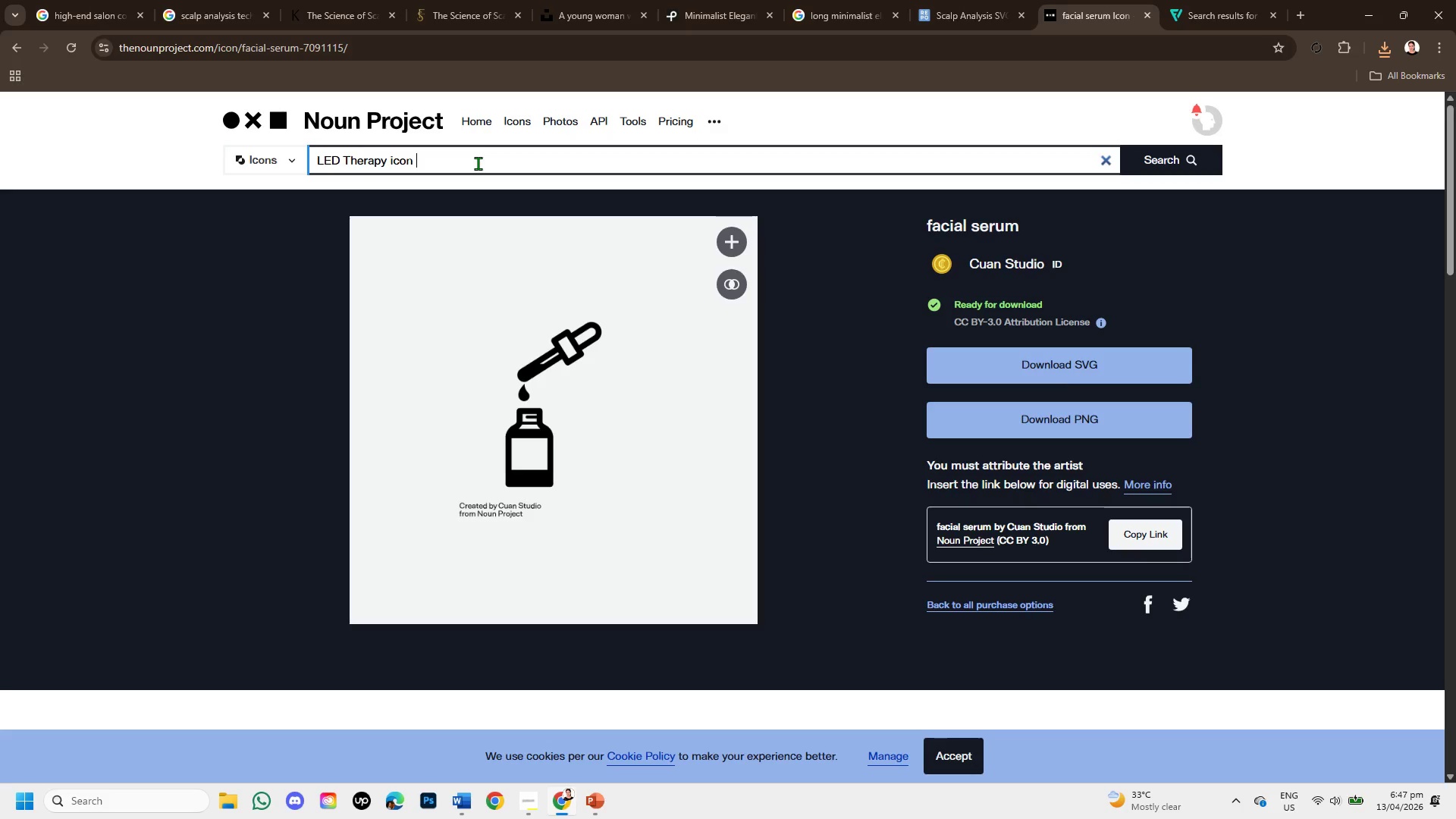 
key(Enter)
 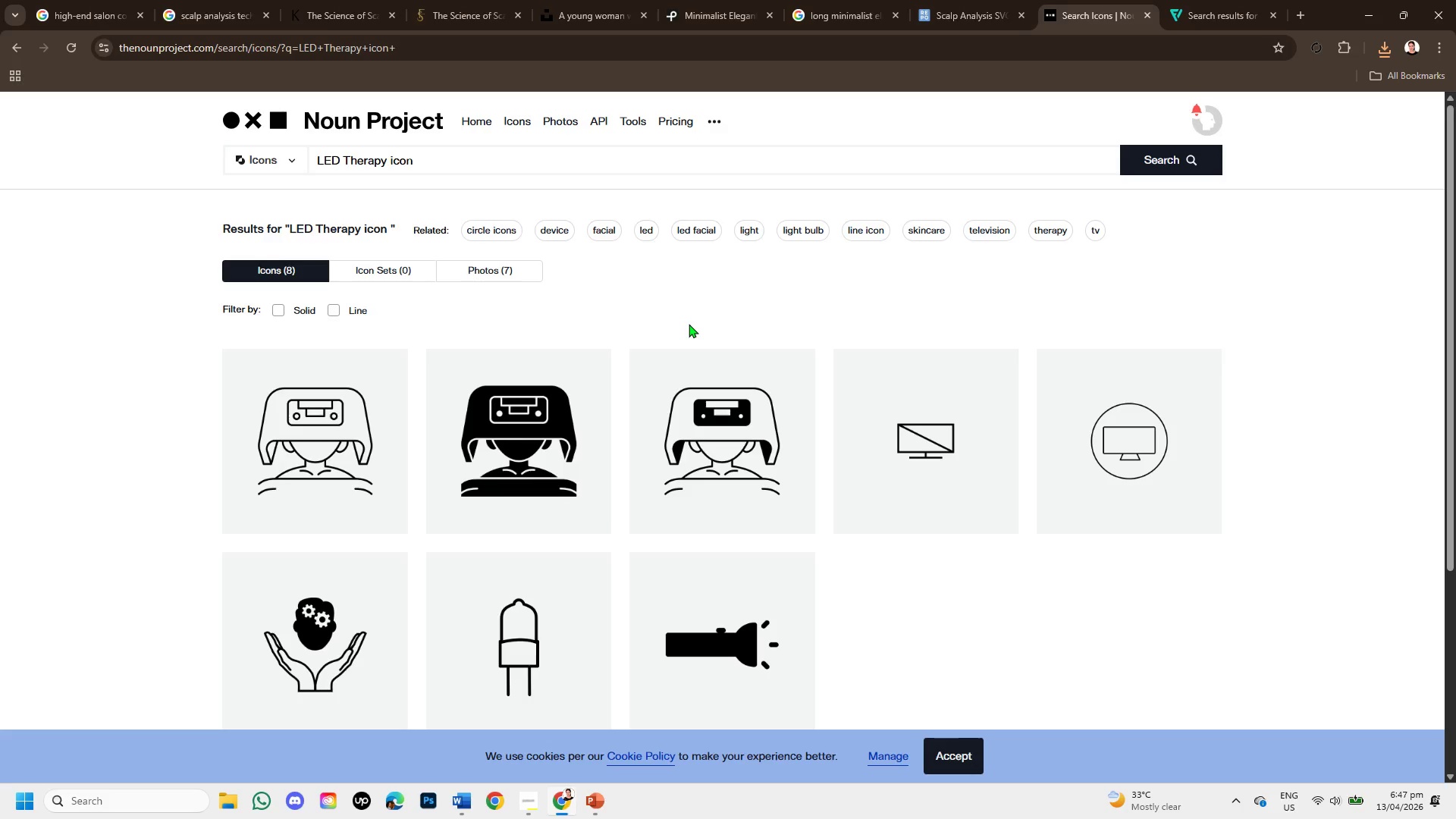 
wait(16.78)
 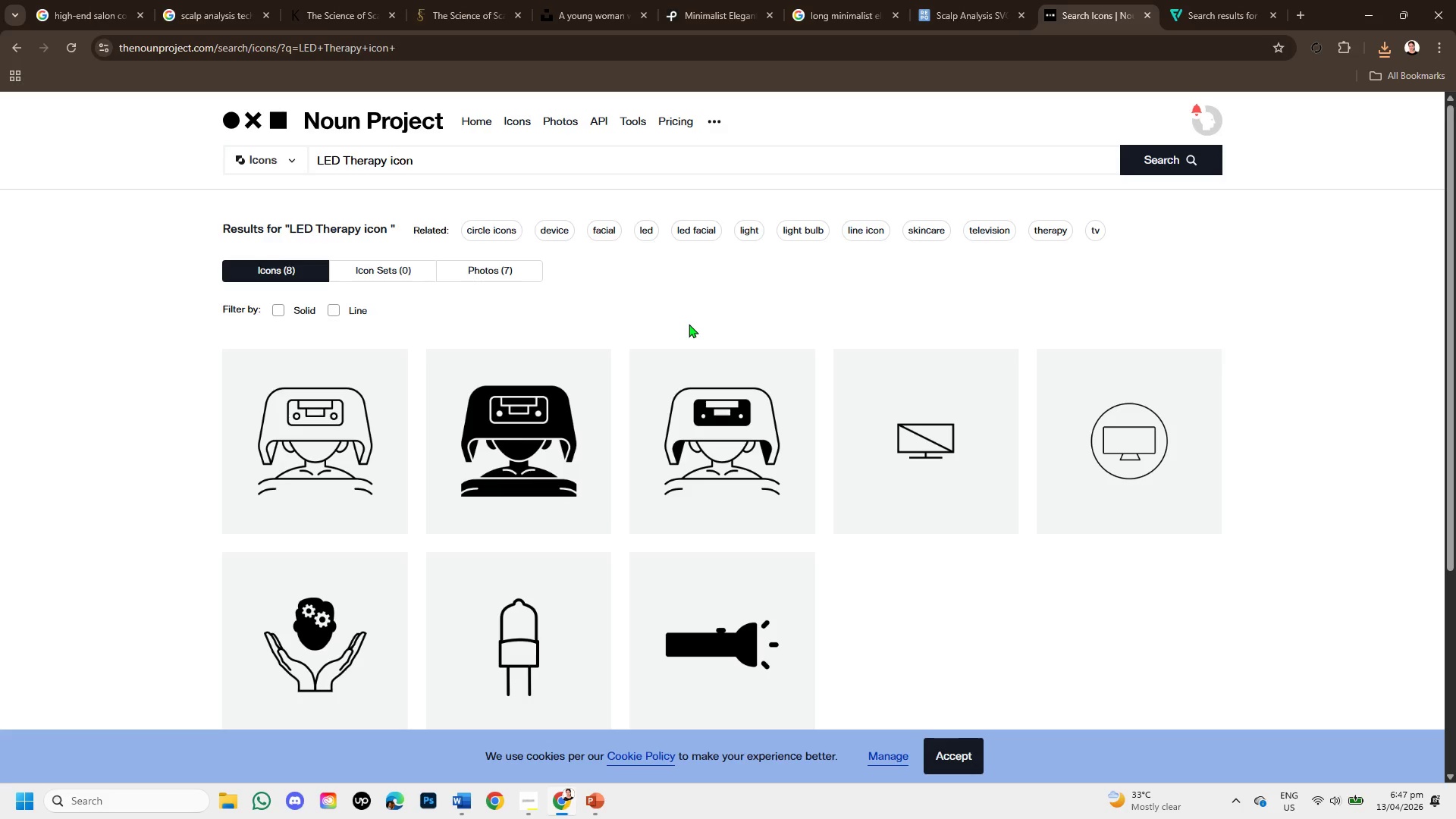 
scroll: coordinate [903, 557], scroll_direction: down, amount: 1.0
 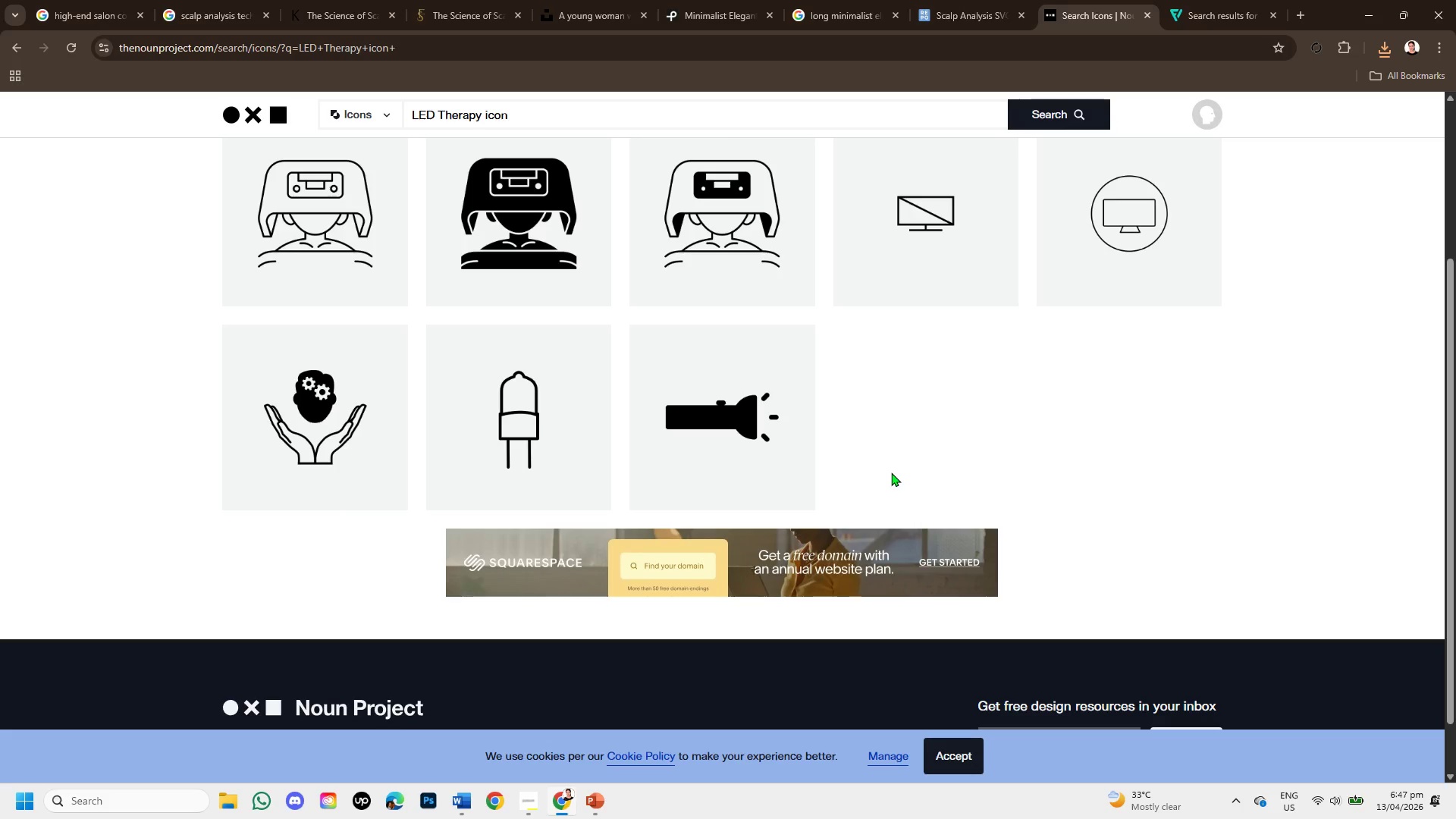 
wait(7.44)
 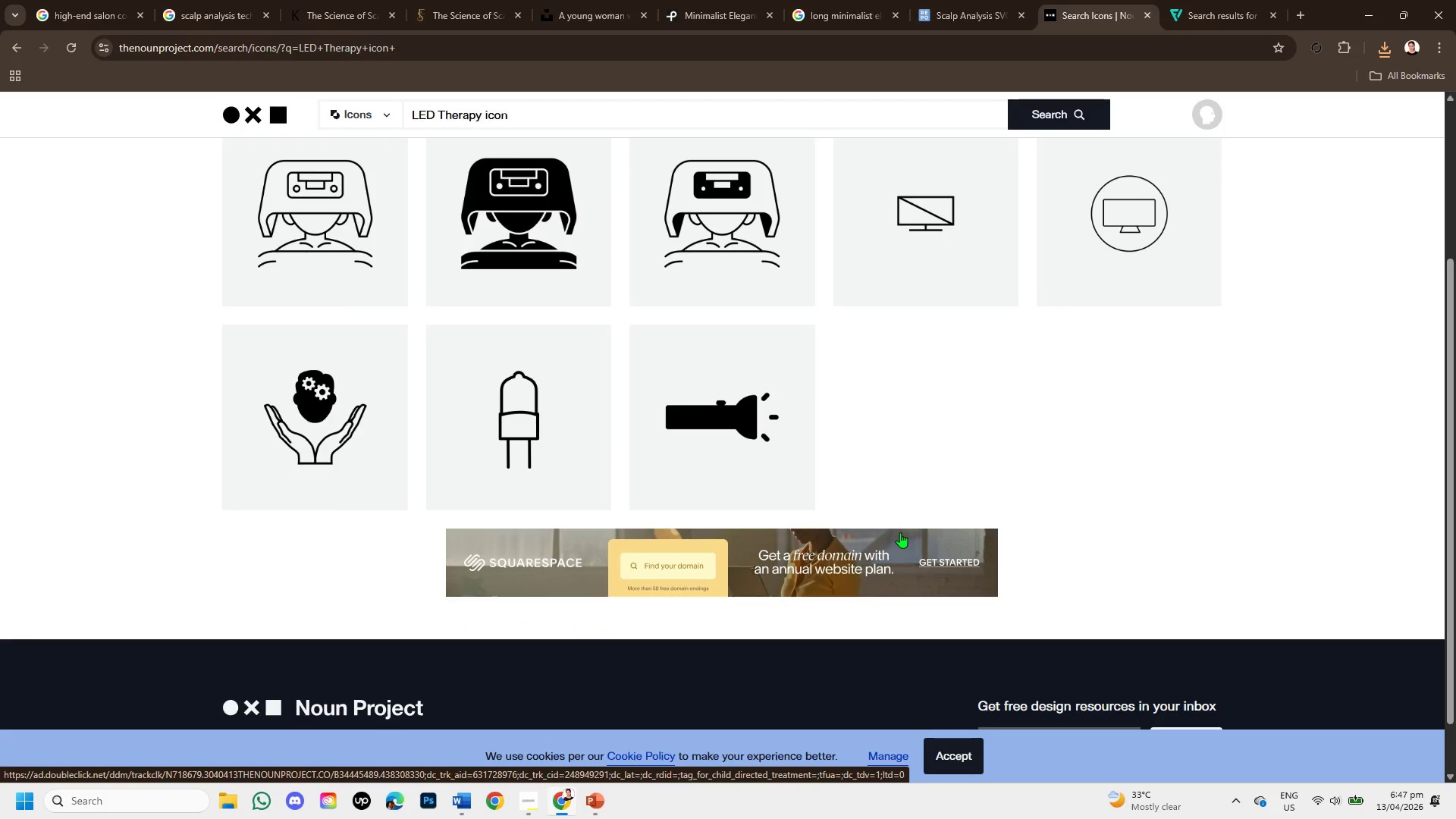 
scroll: coordinate [956, 433], scroll_direction: up, amount: 2.0
 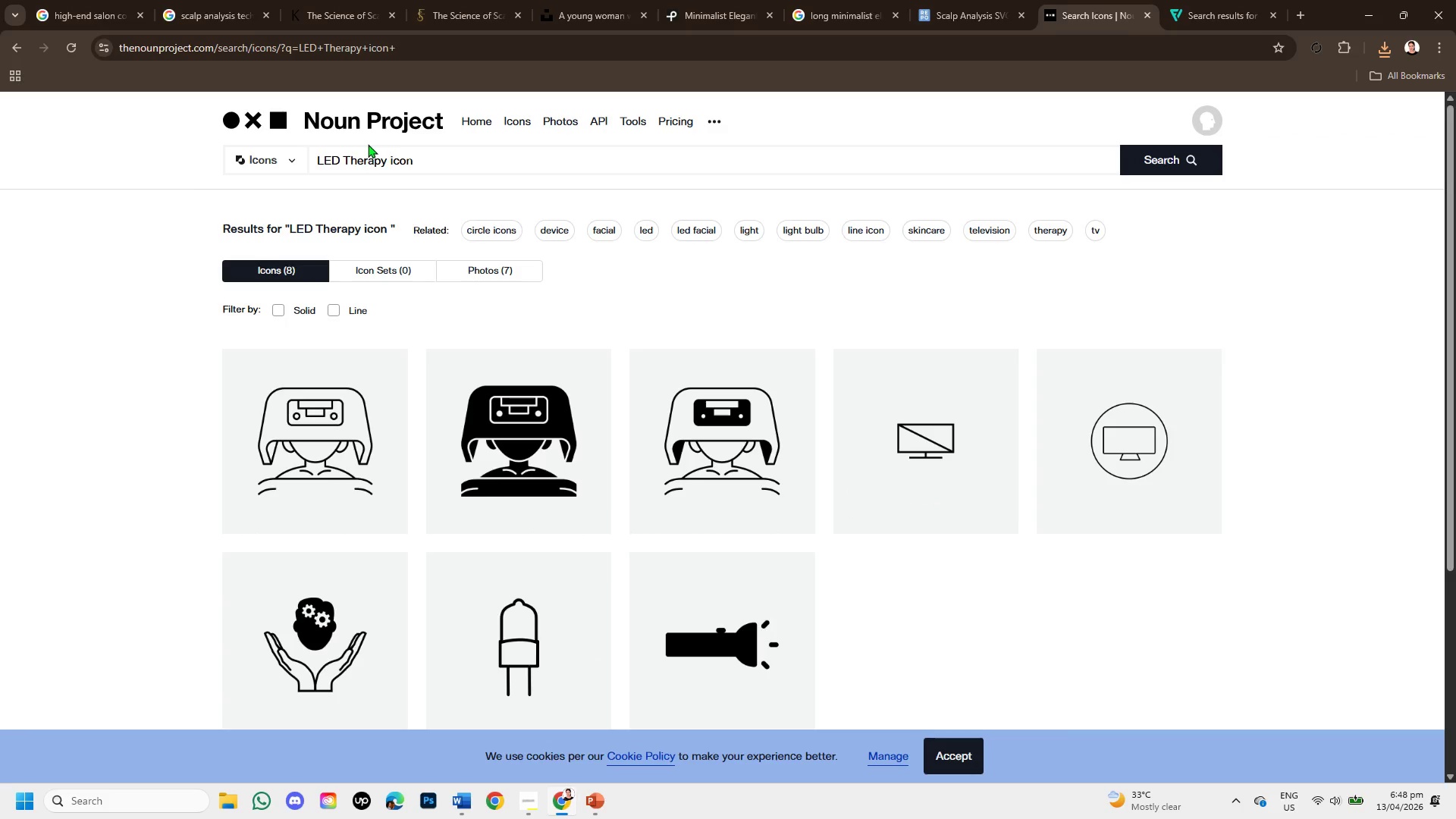 
left_click([424, 158])
 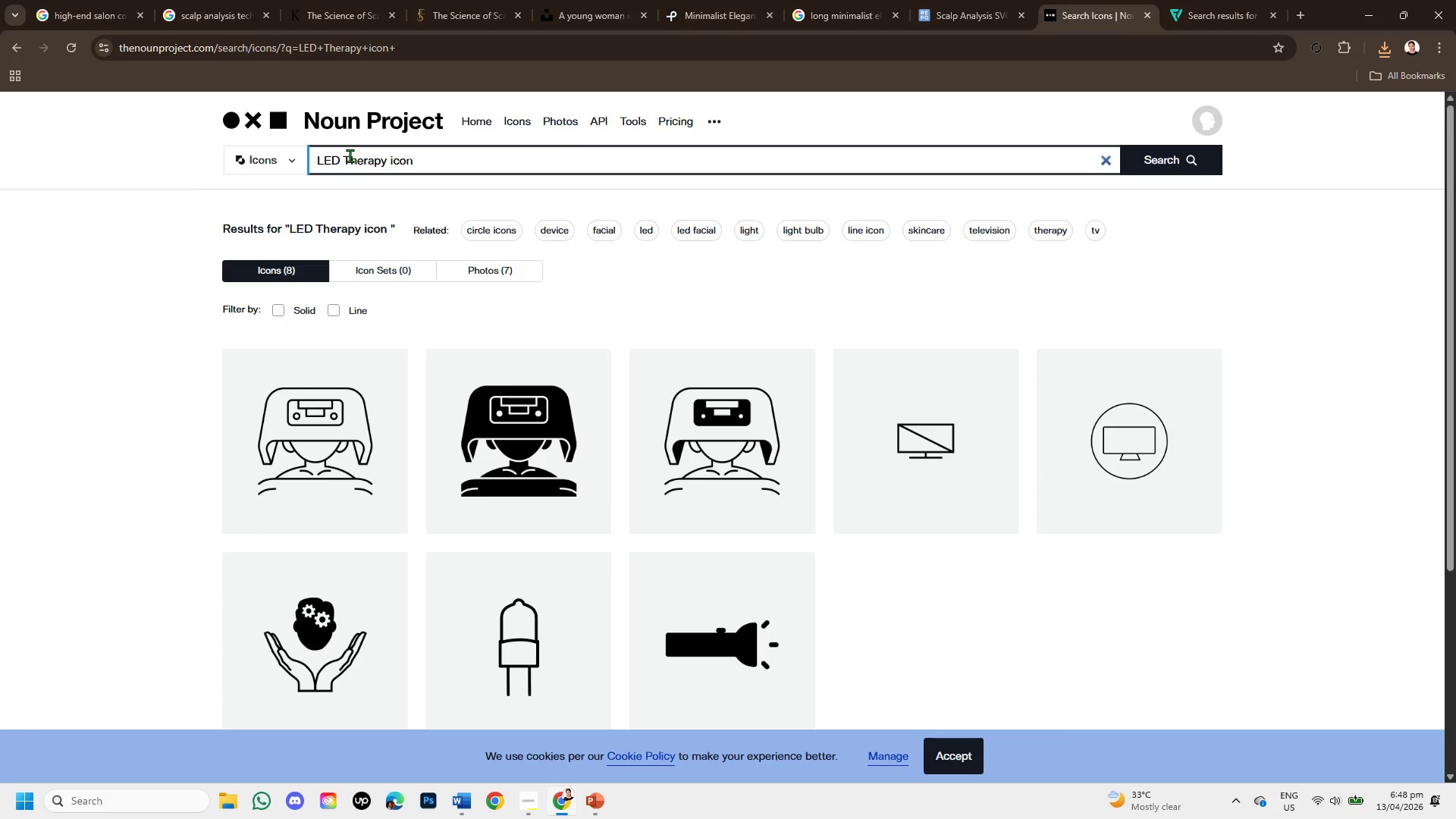 
left_click([345, 155])
 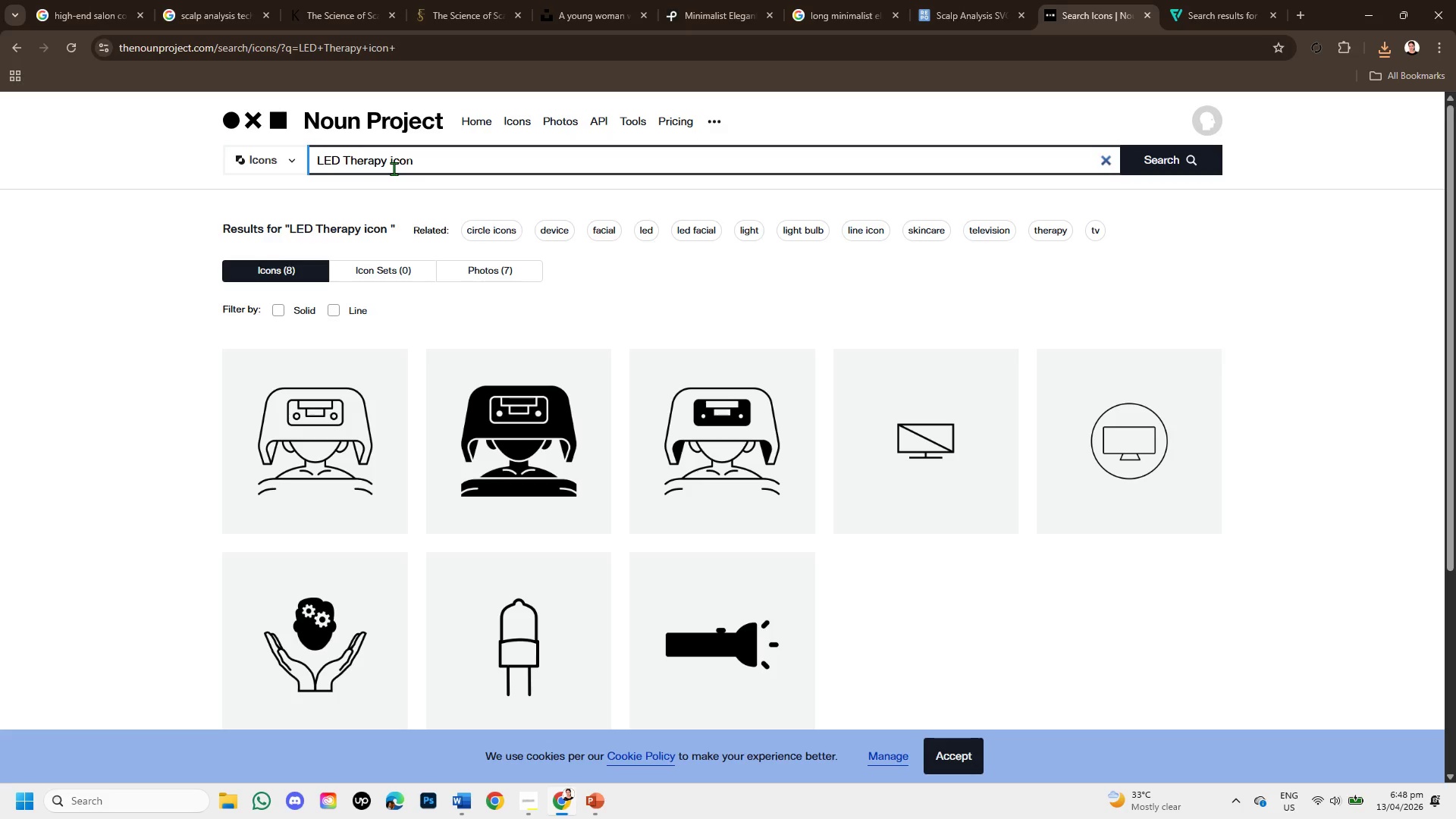 
type(hair )
key(Backspace)
 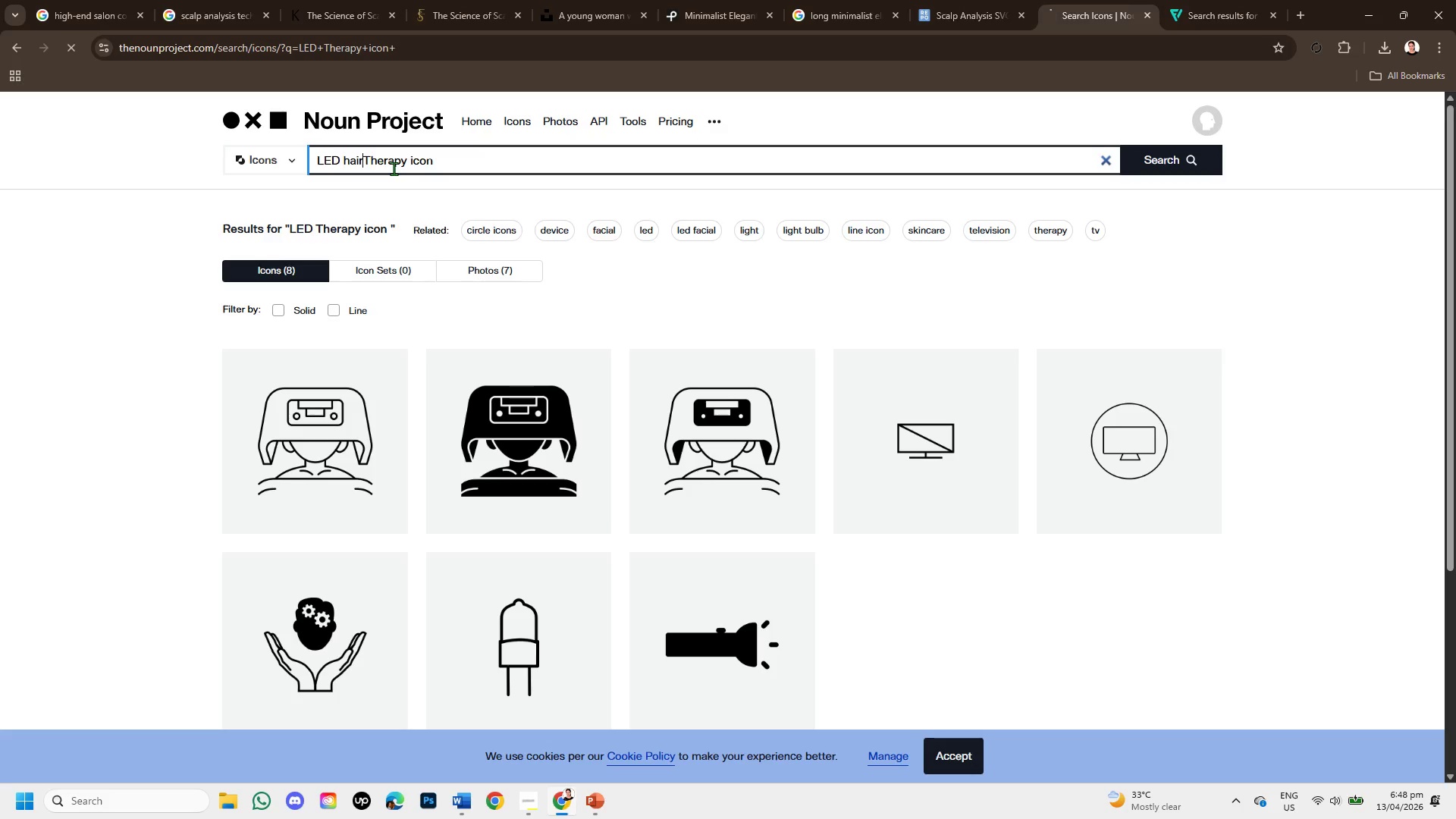 
key(Enter)
 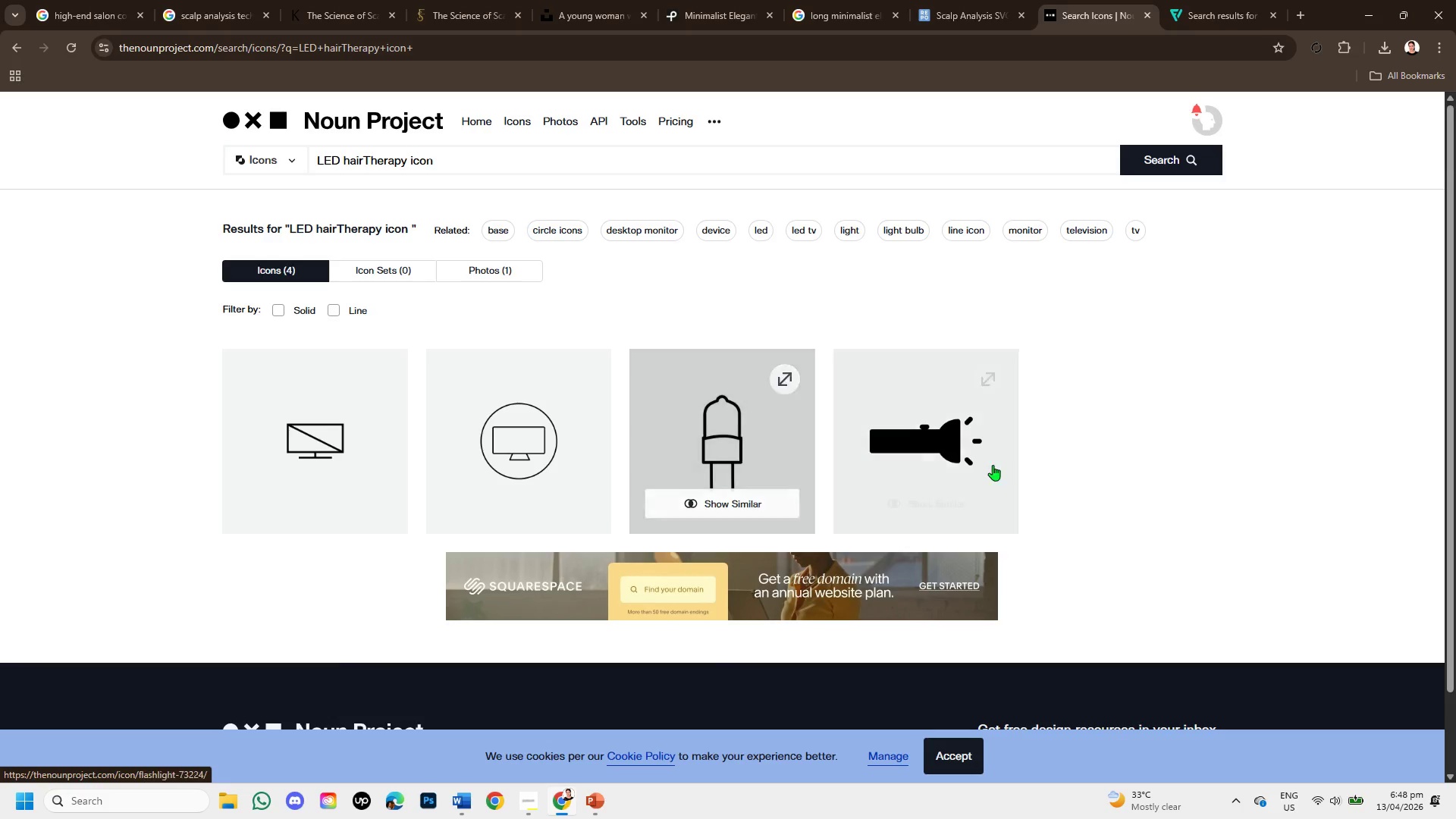 
scroll: coordinate [668, 381], scroll_direction: up, amount: 1.0
 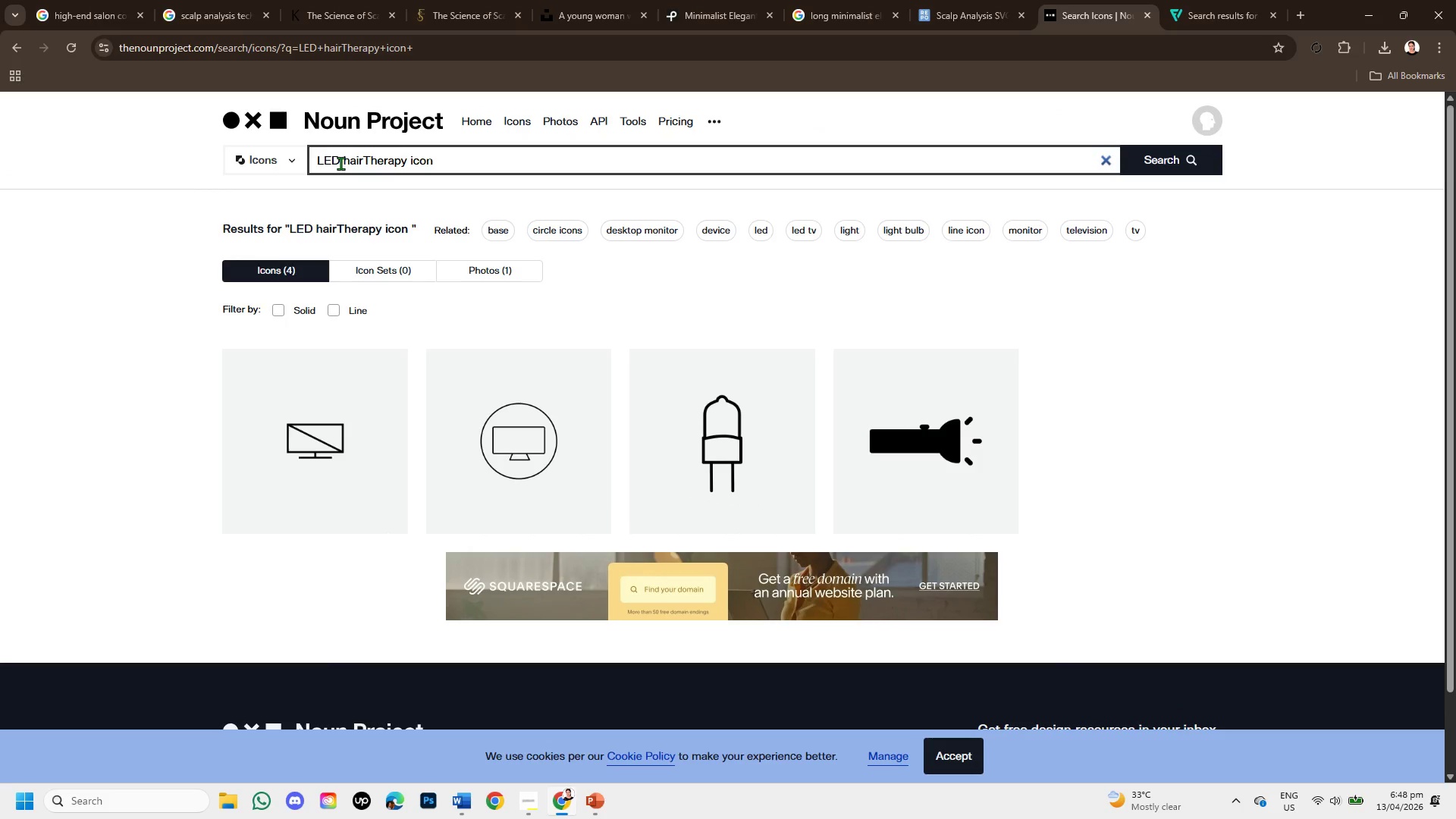 
left_click_drag(start_coordinate=[340, 158], to_coordinate=[309, 158])
 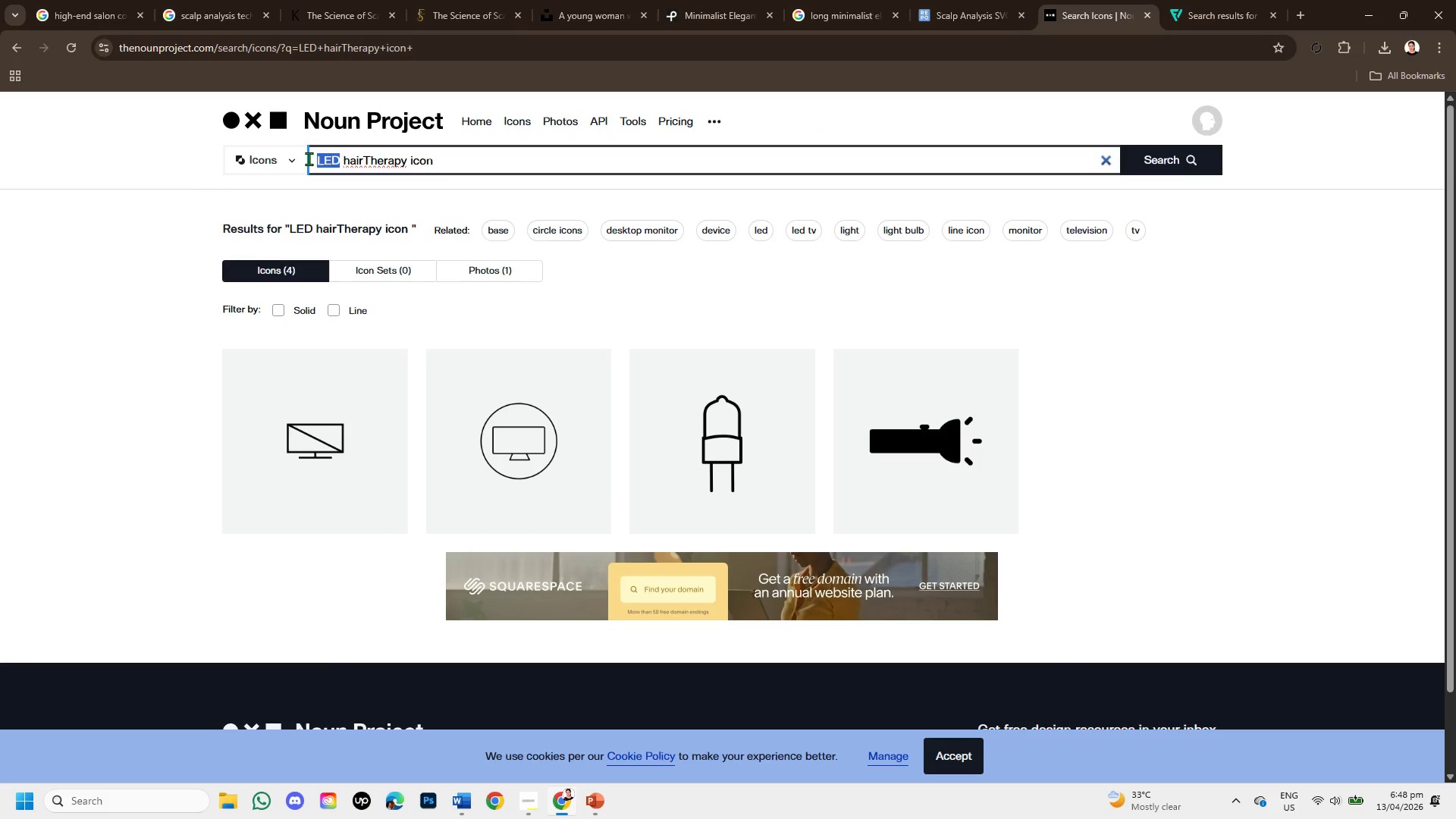 
key(Backspace)
 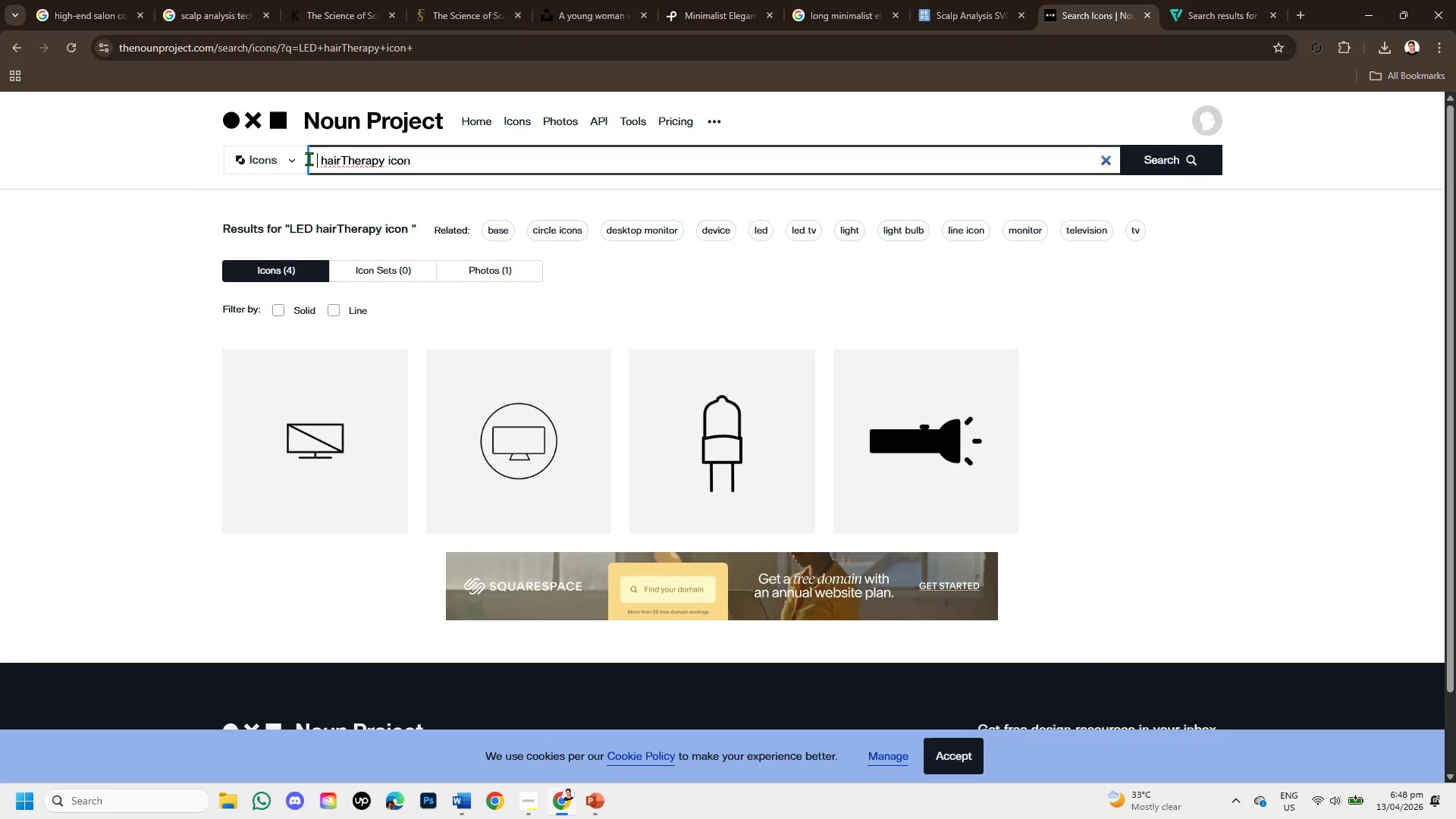 
key(Enter)
 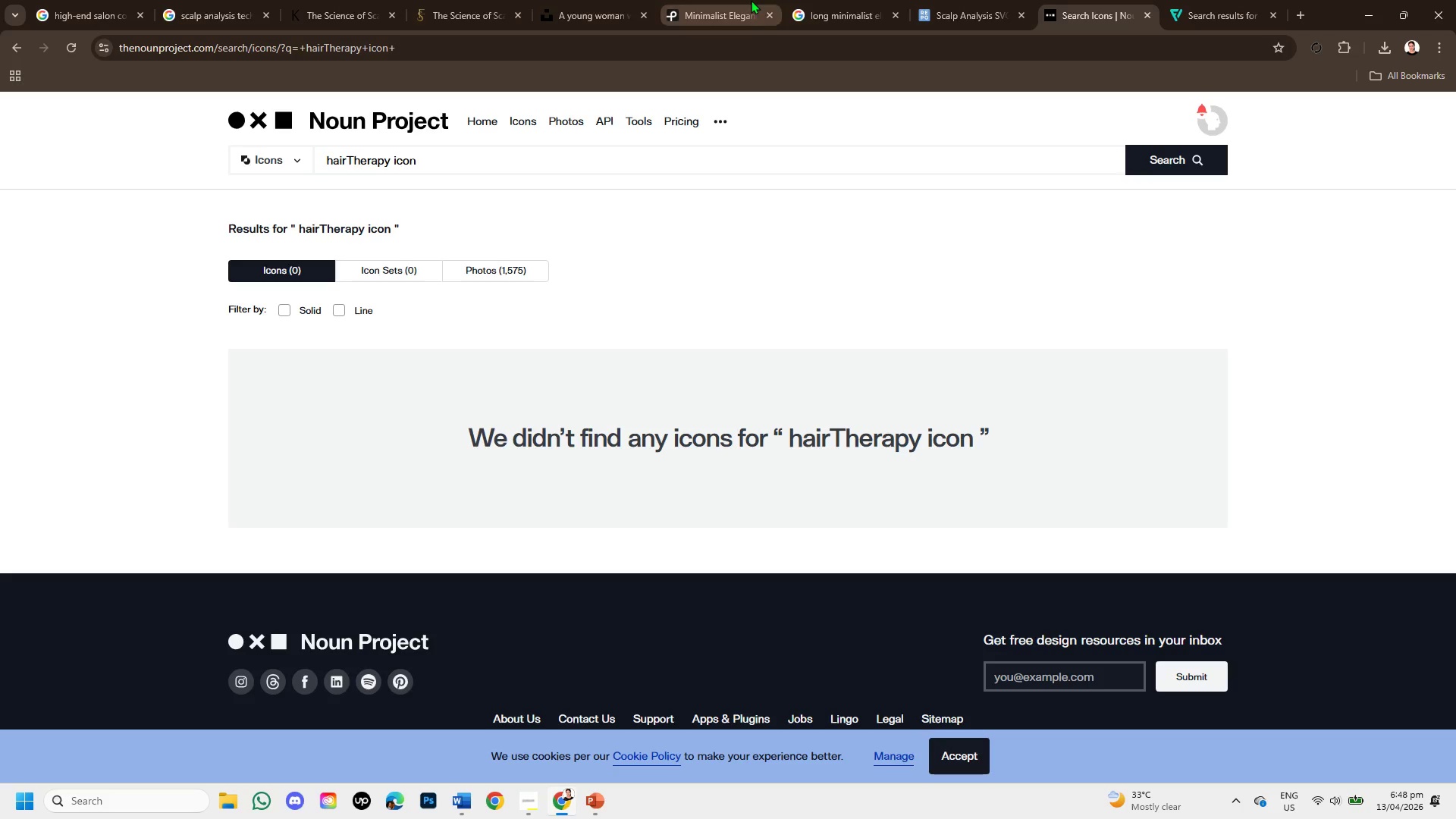 
left_click([522, 171])
 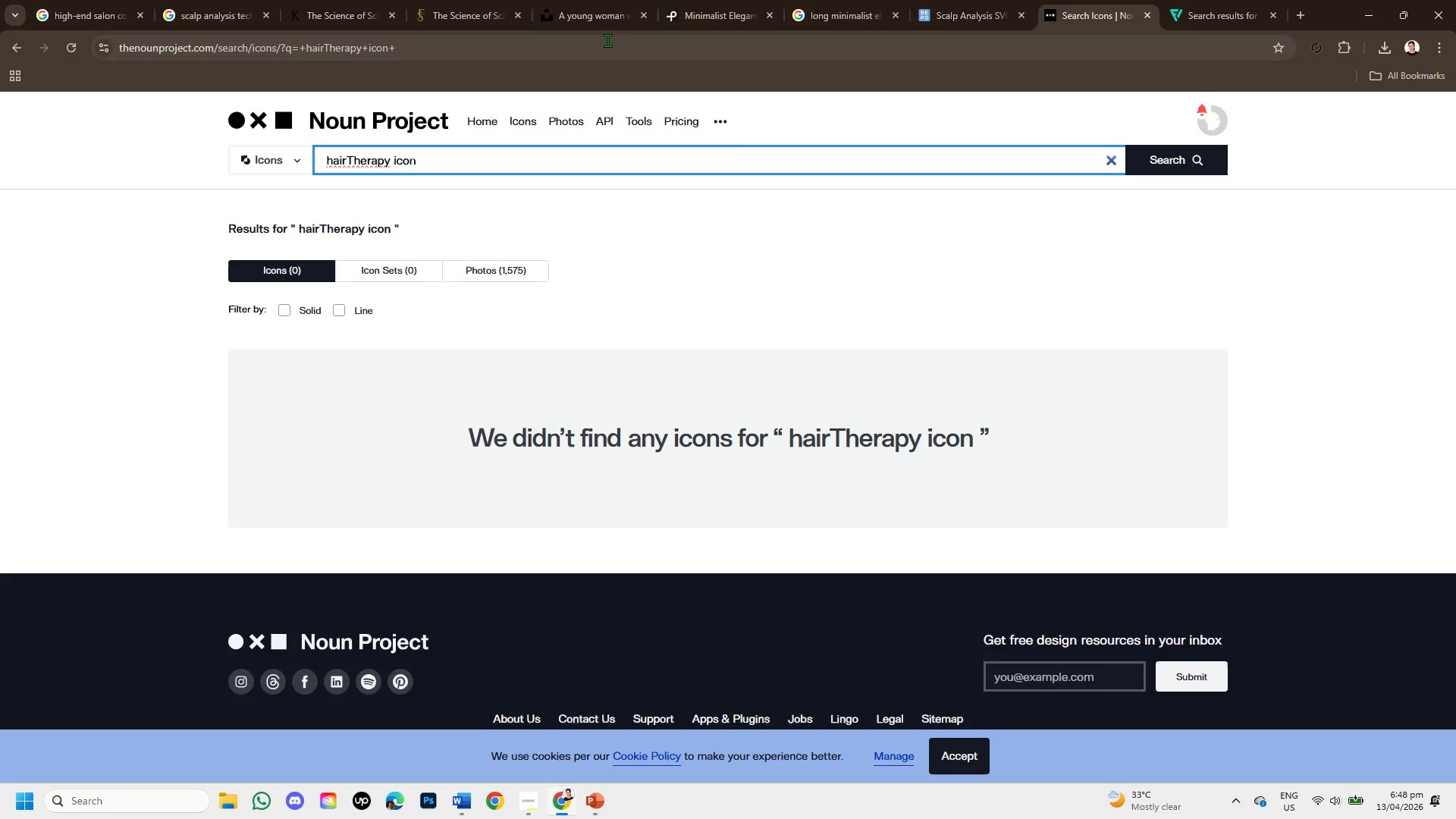 
hold_key(key=Backspace, duration=0.53)
 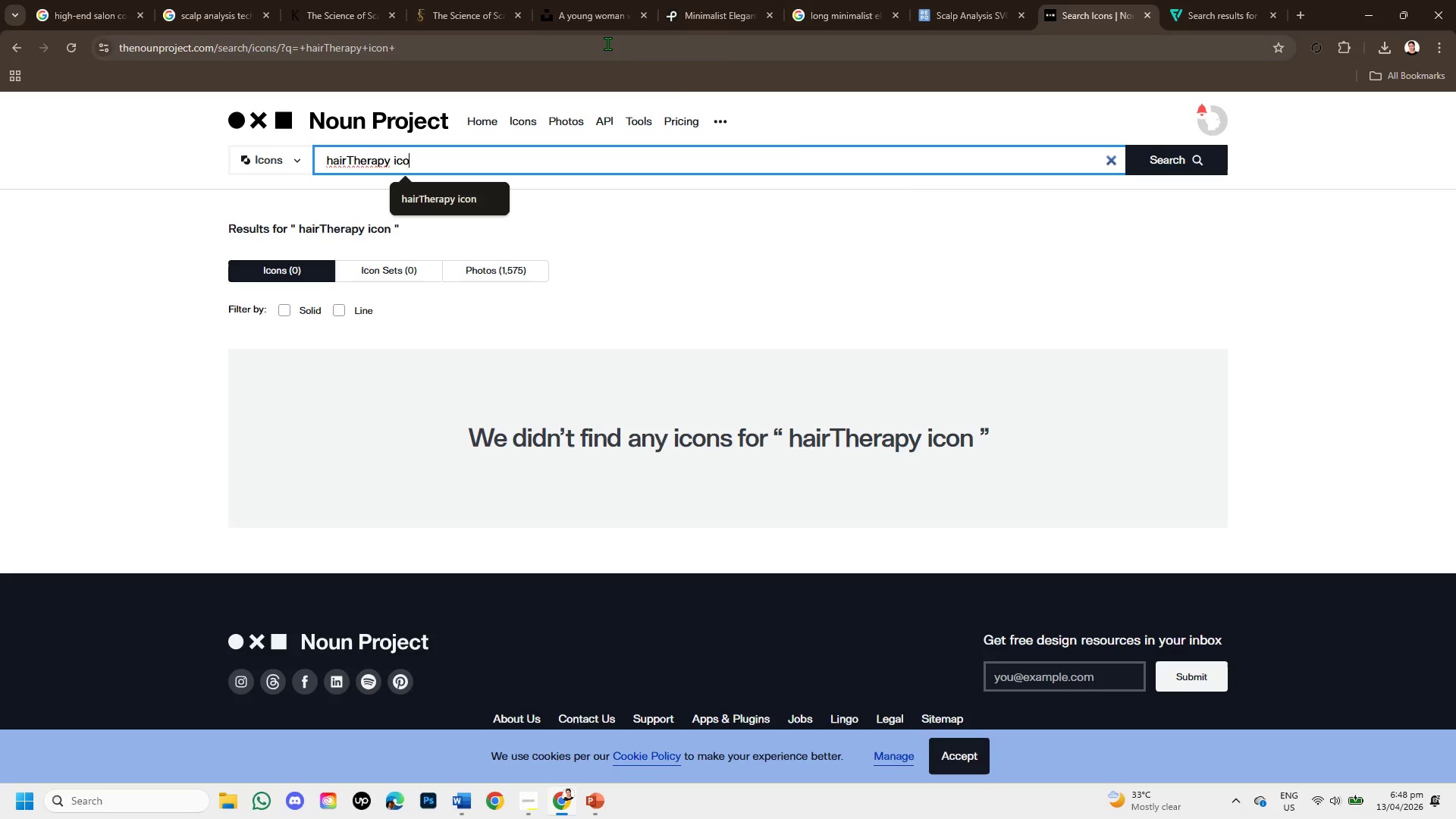 
key(Backspace)
 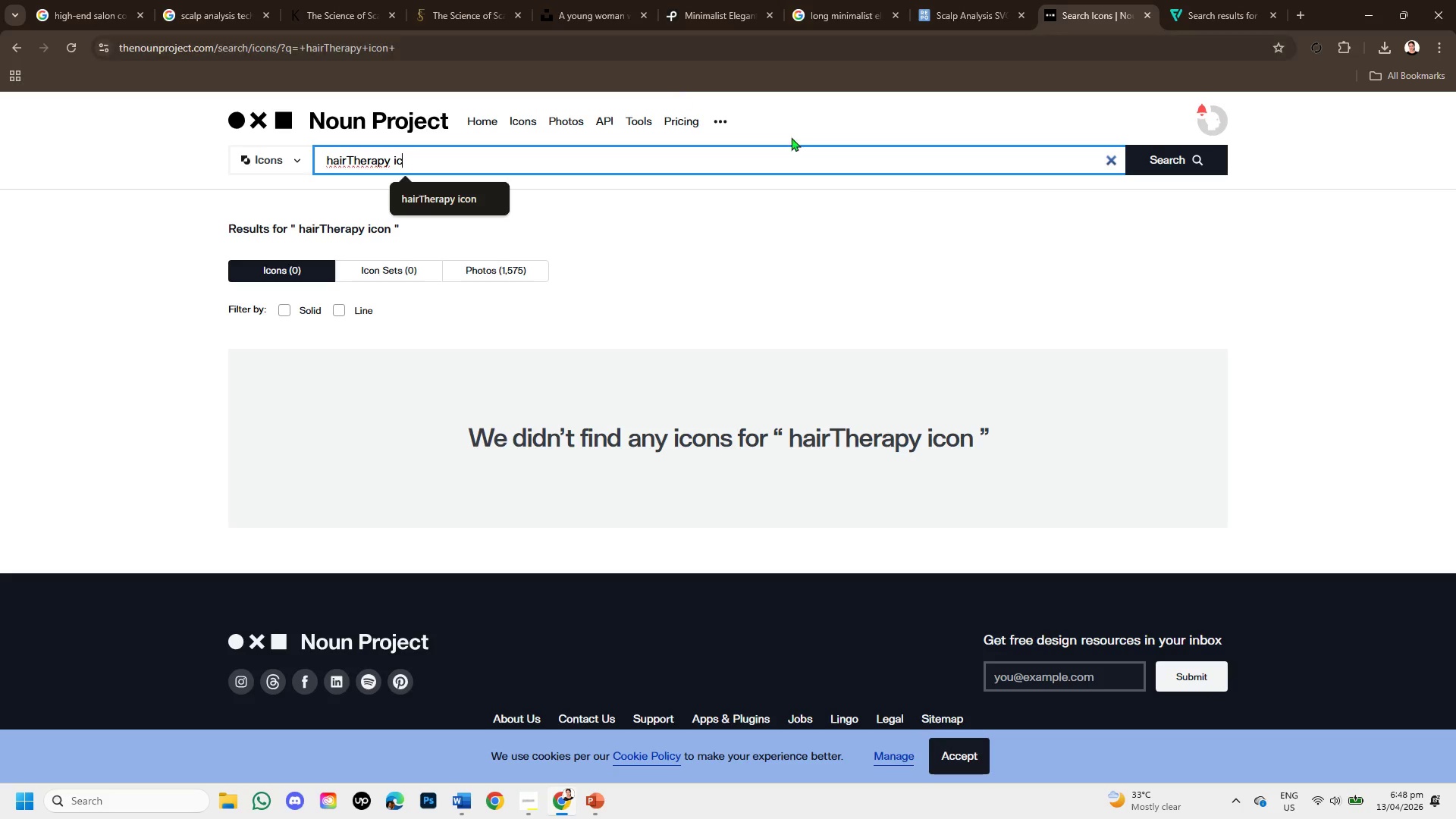 
key(Backspace)
 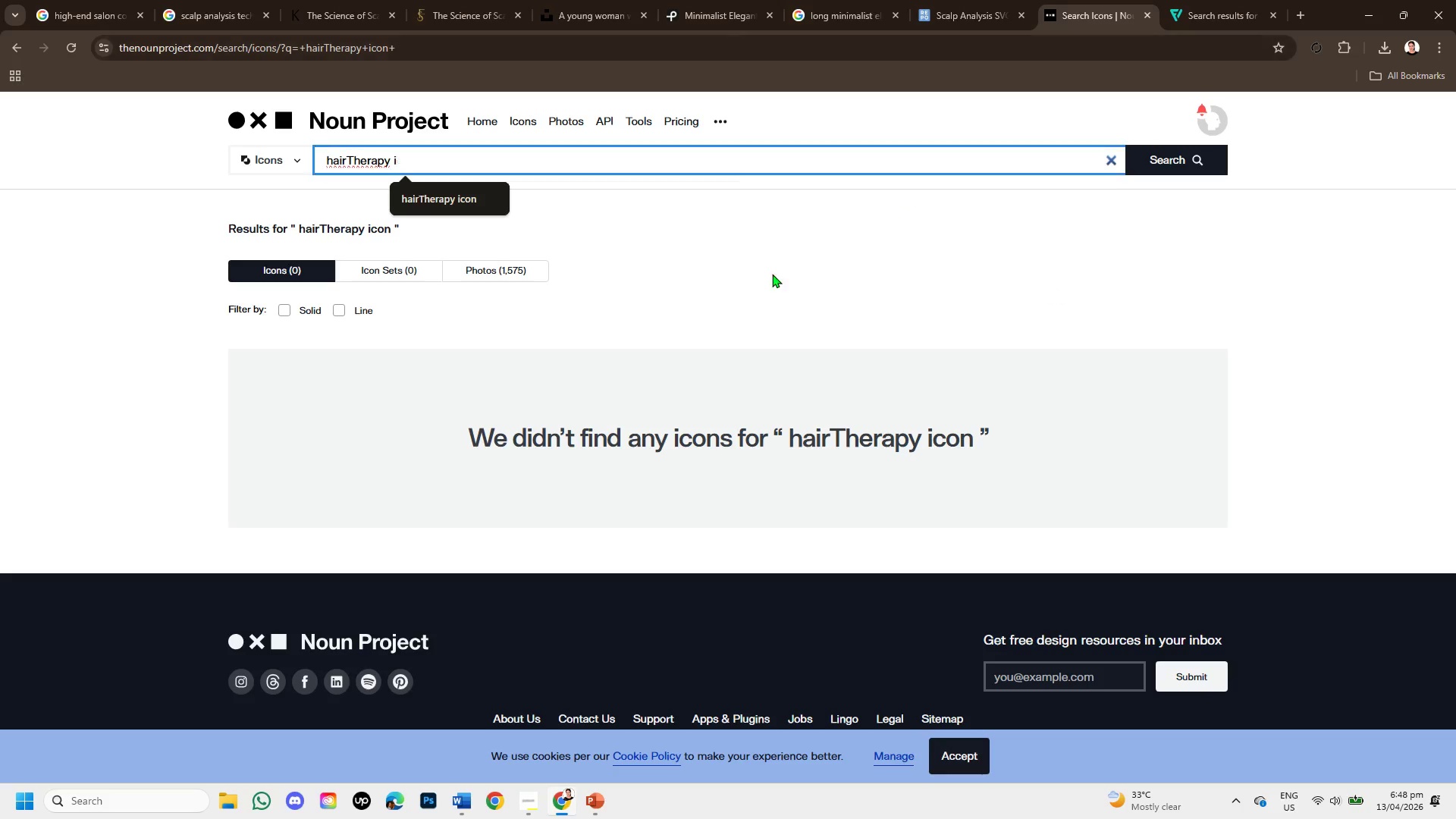 
key(Backspace)
 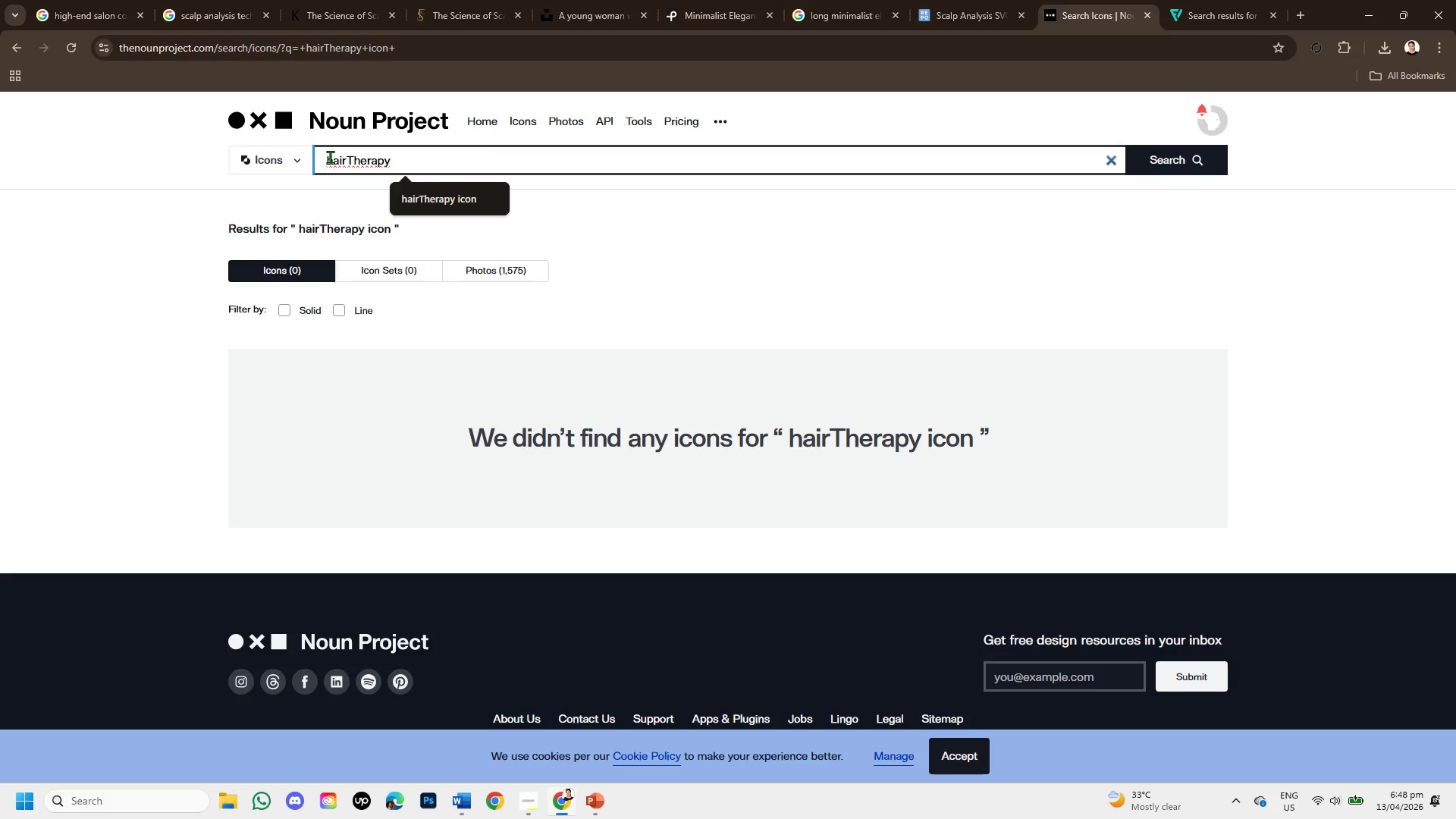 
left_click([353, 159])
 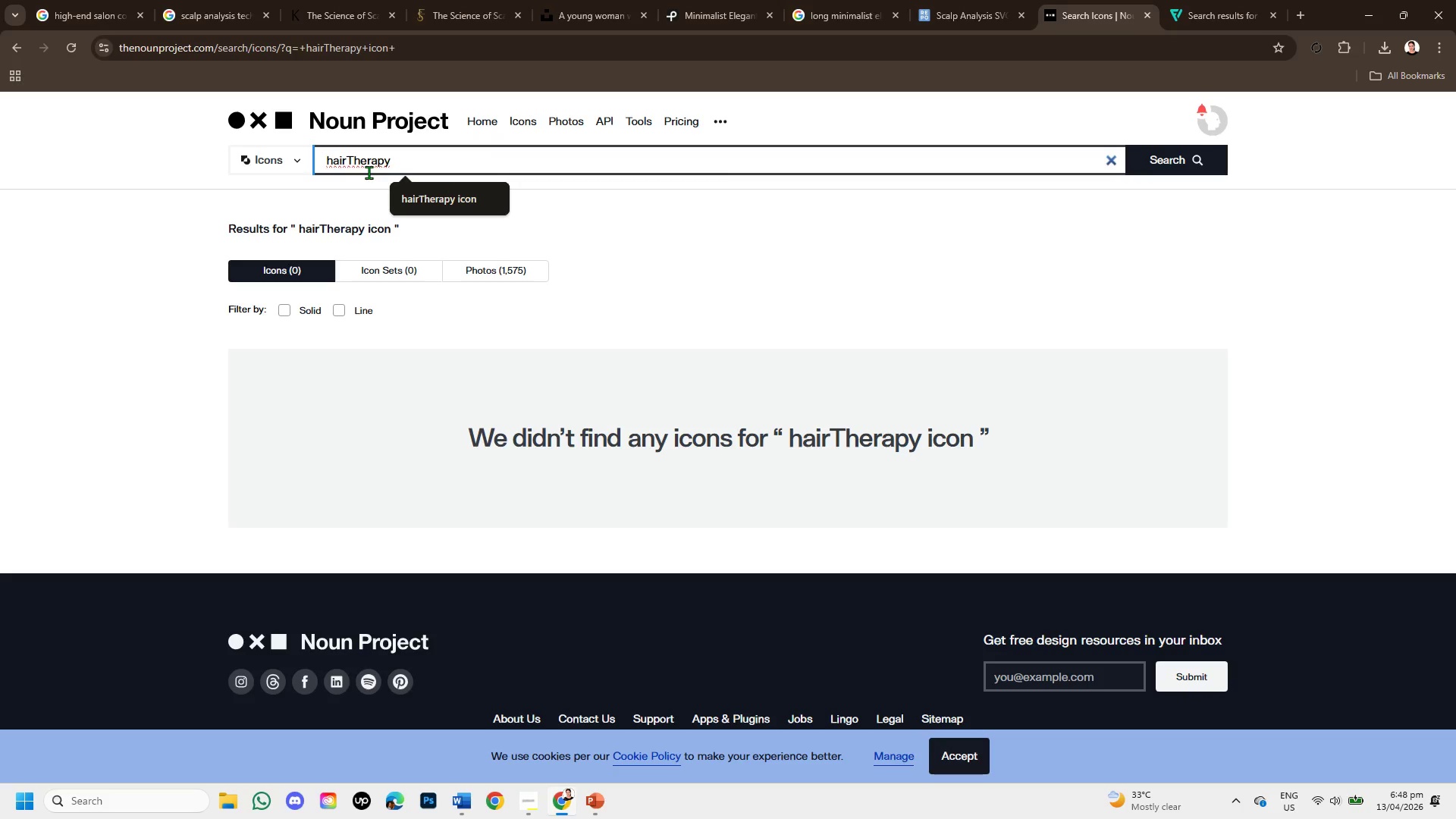 
key(Backspace)
 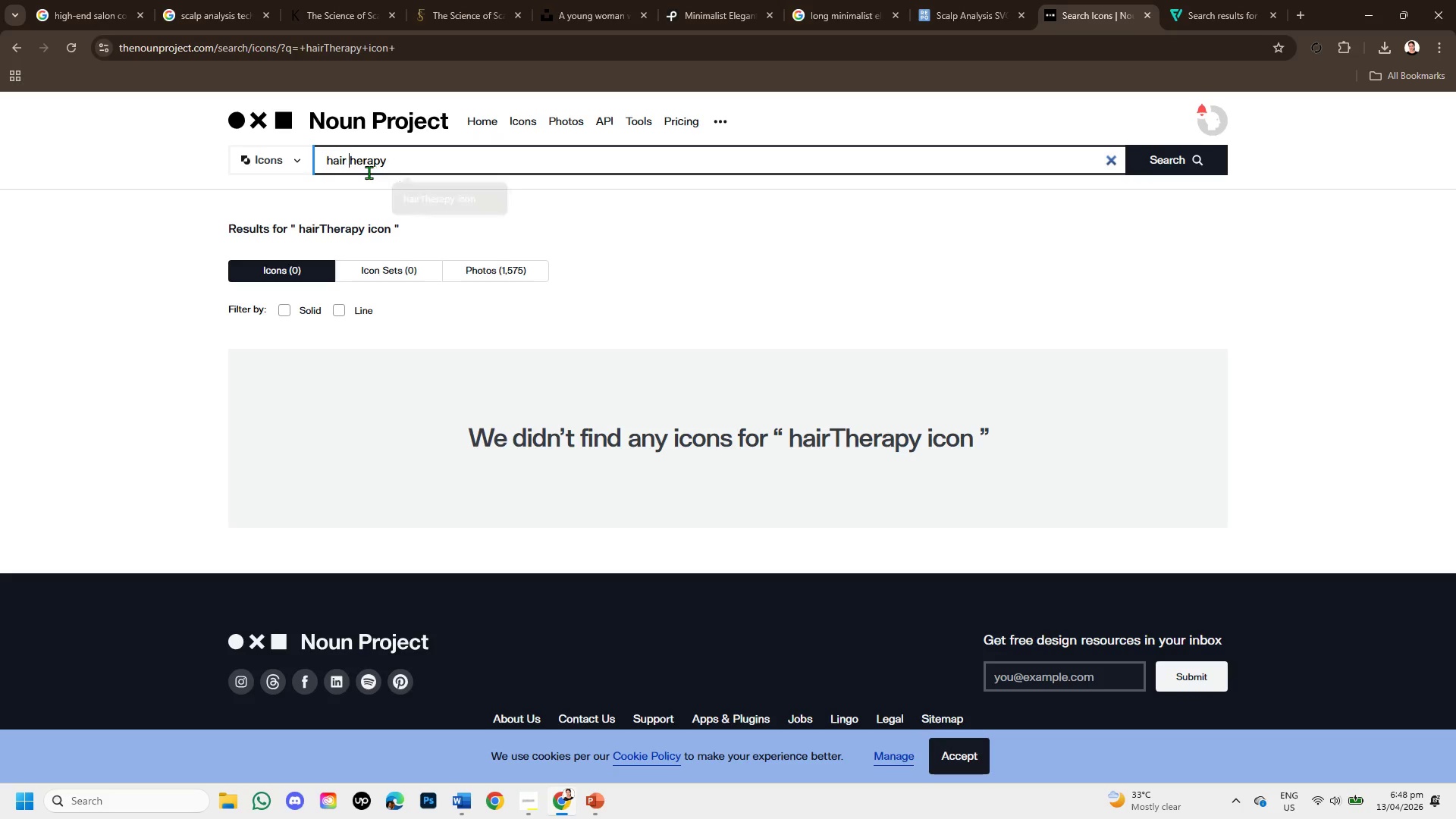 
key(Space)
 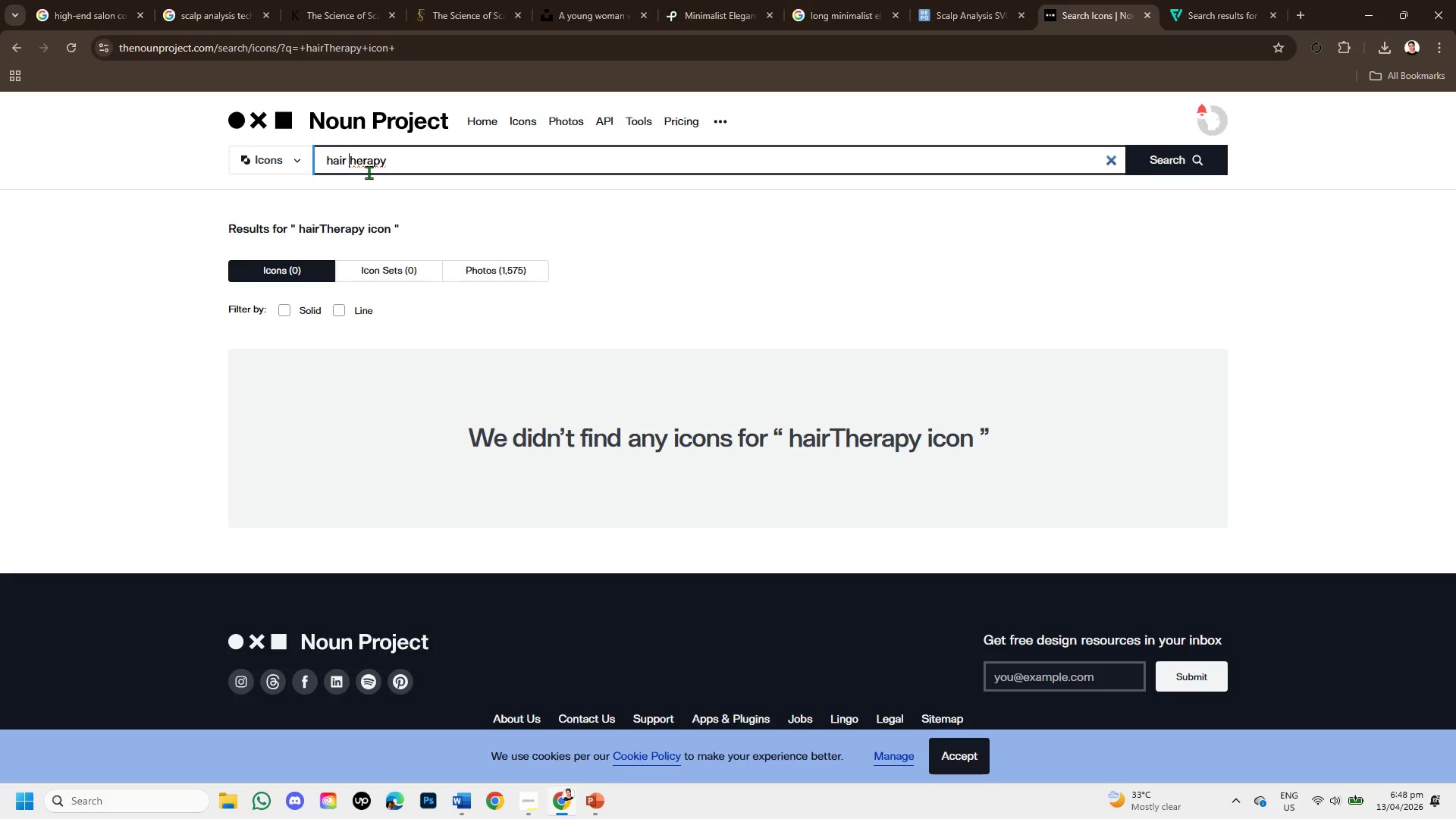 
key(T)
 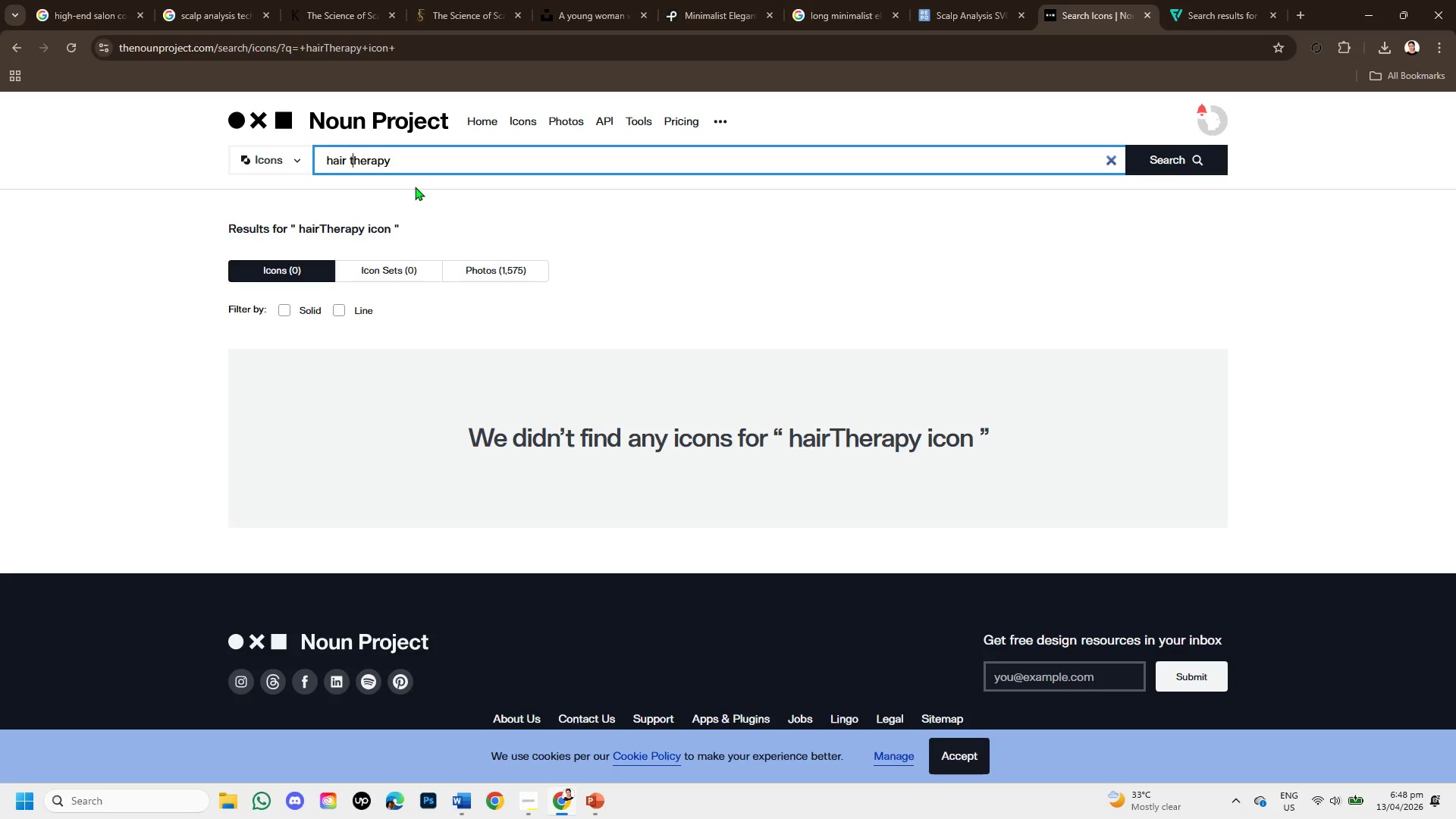 
key(Enter)
 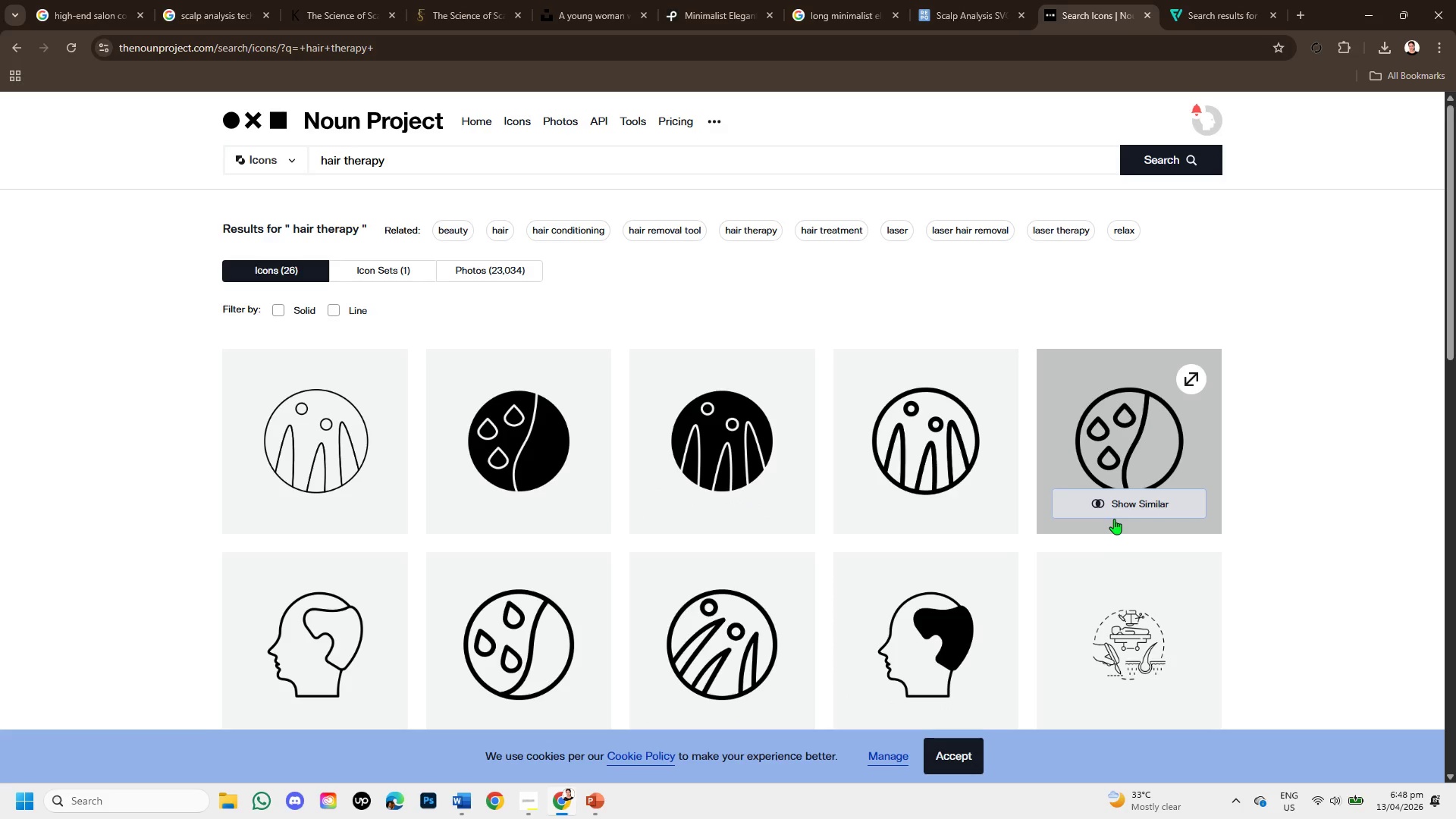 
wait(6.19)
 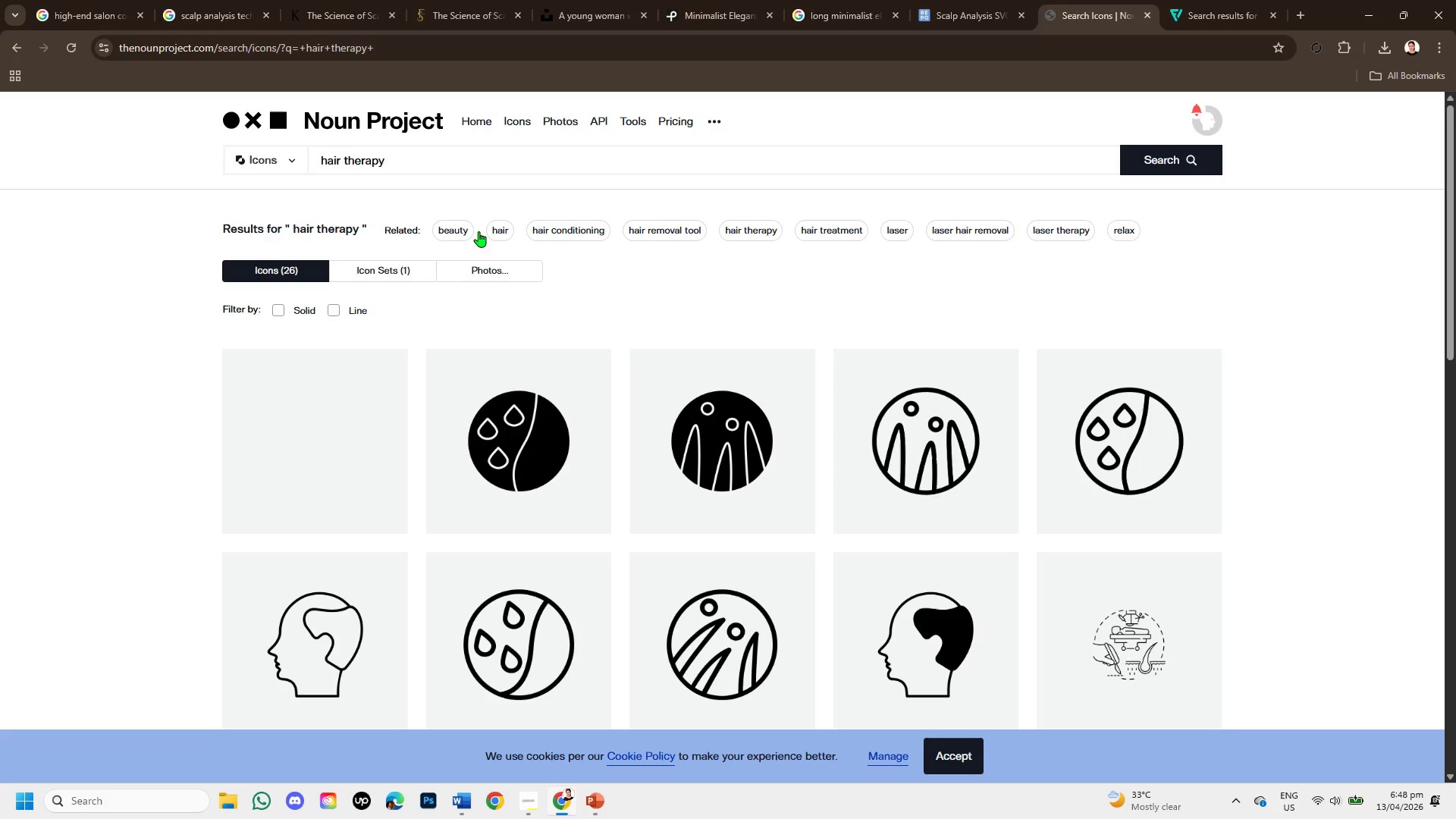 
scroll: coordinate [821, 565], scroll_direction: down, amount: 5.0
 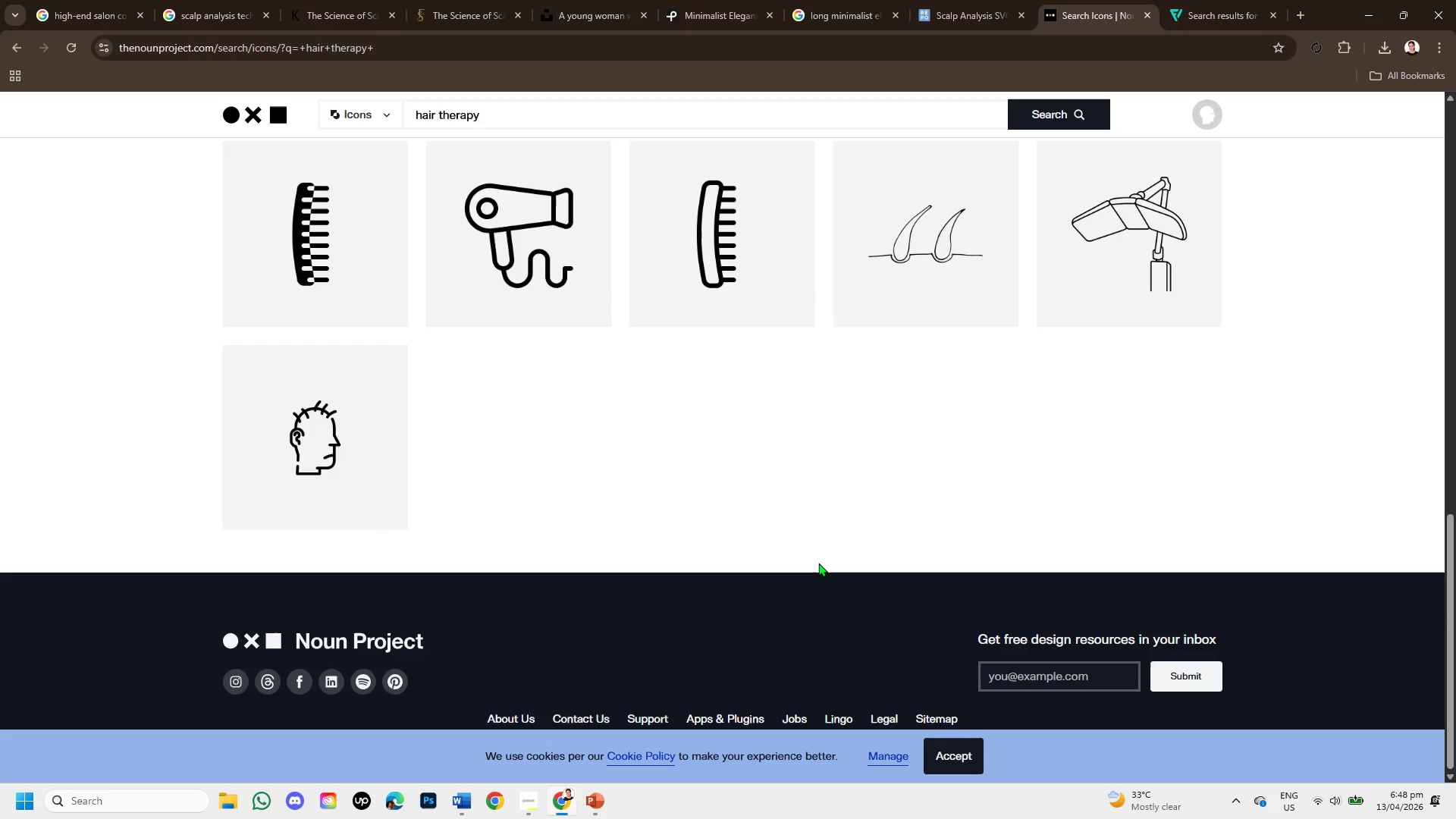 
scroll: coordinate [818, 563], scroll_direction: down, amount: 1.0
 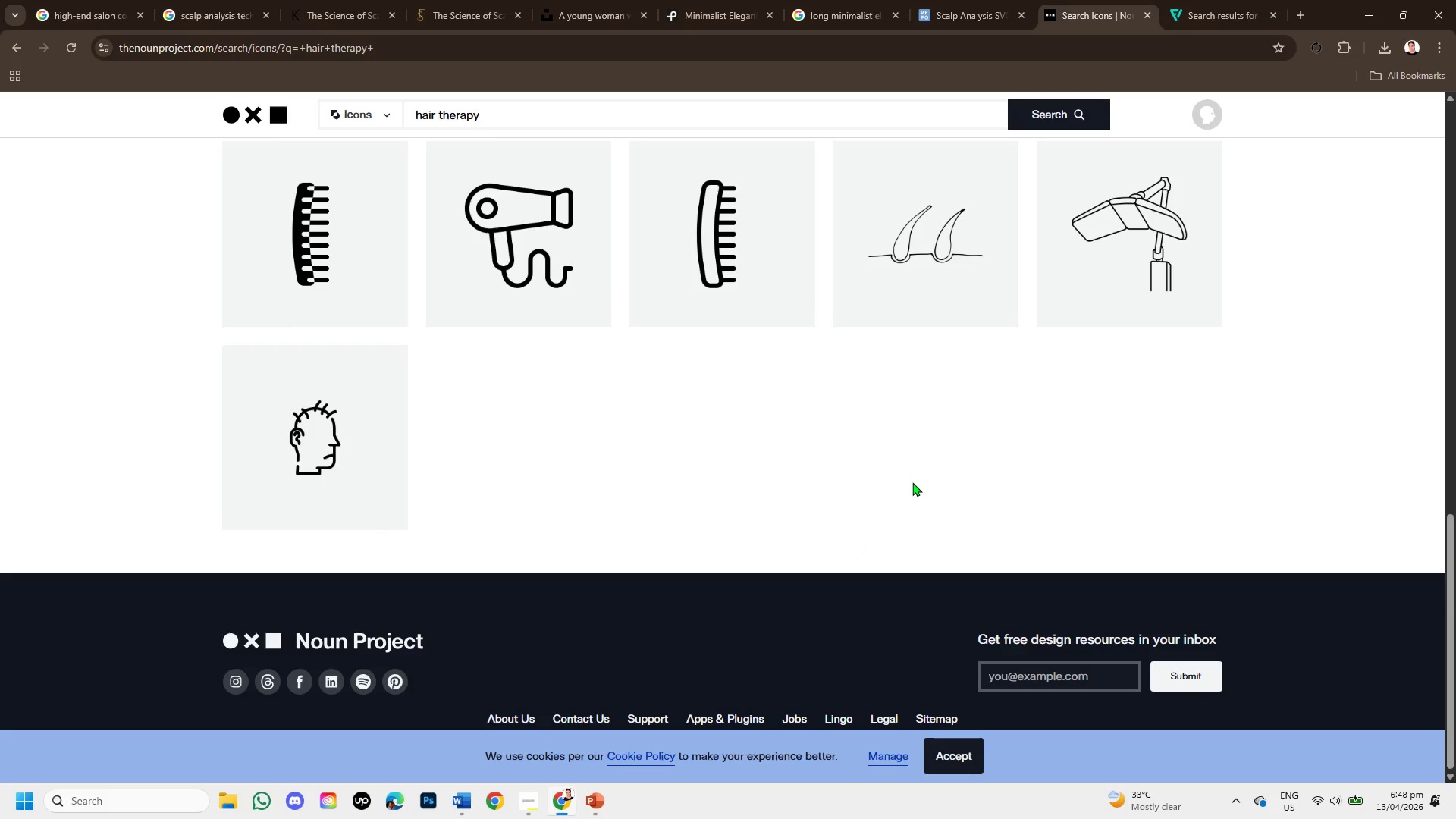 
scroll: coordinate [912, 482], scroll_direction: up, amount: 2.0
 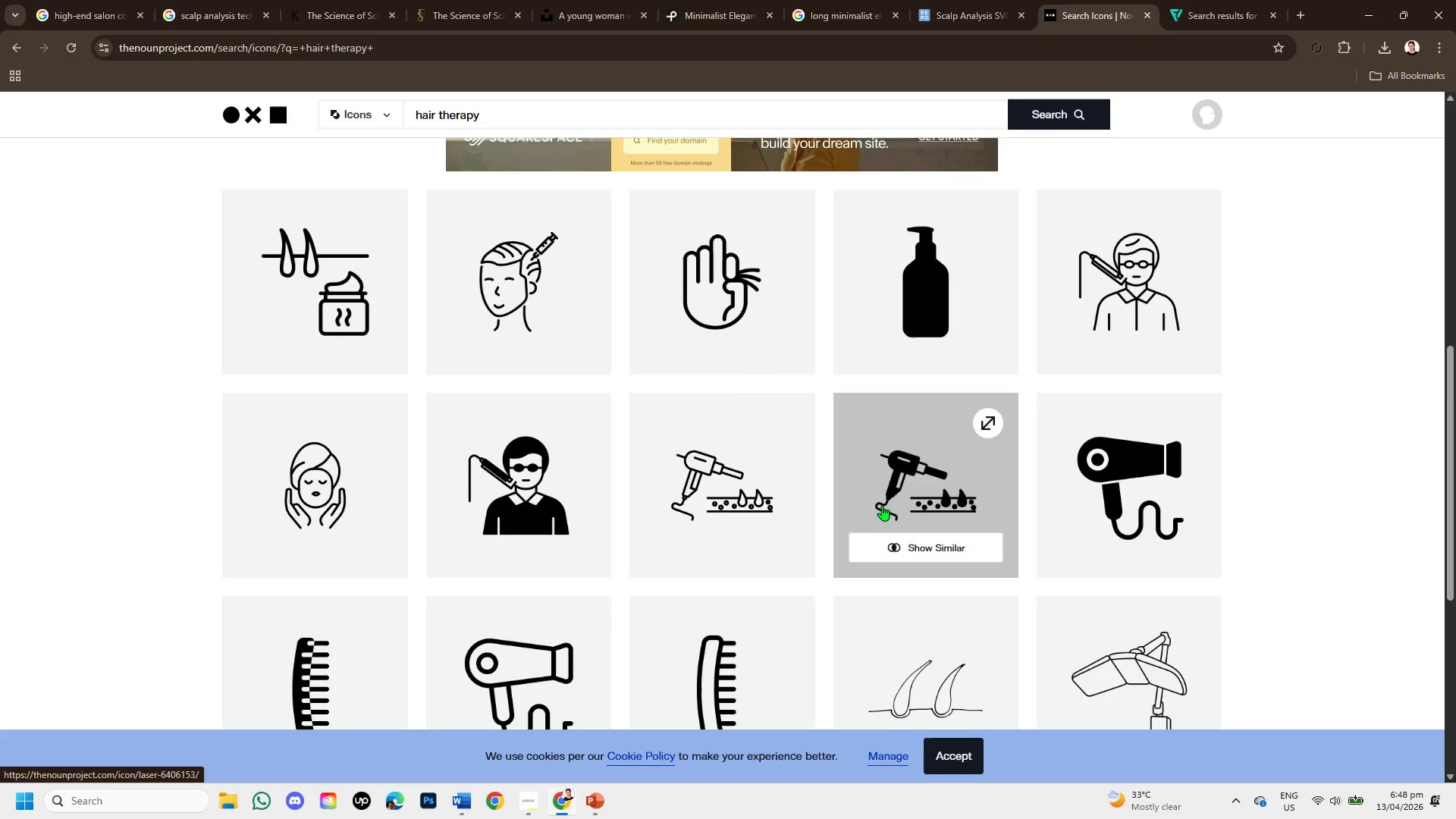 
mouse_move([538, 284])
 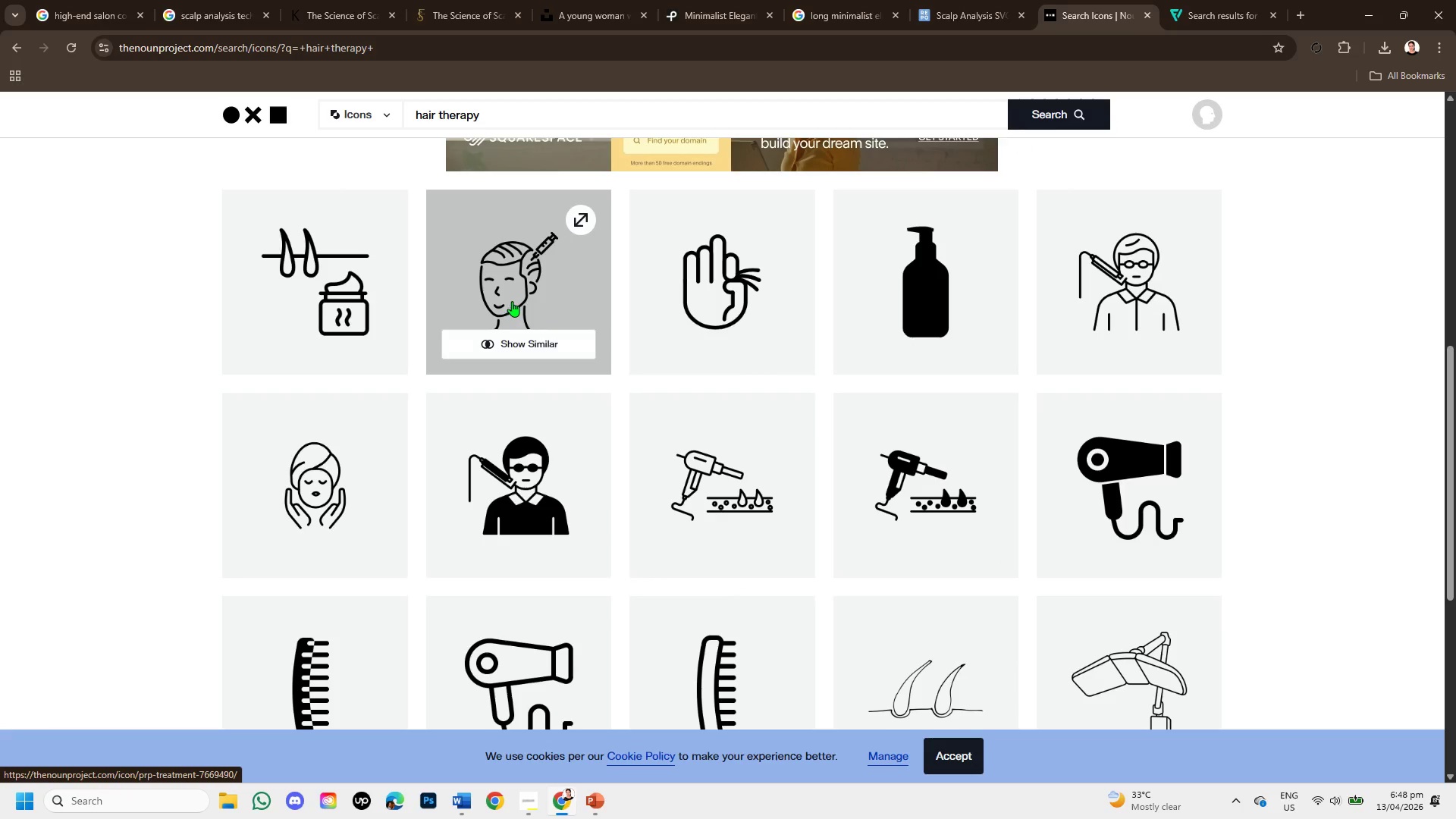 
left_click([519, 287])
 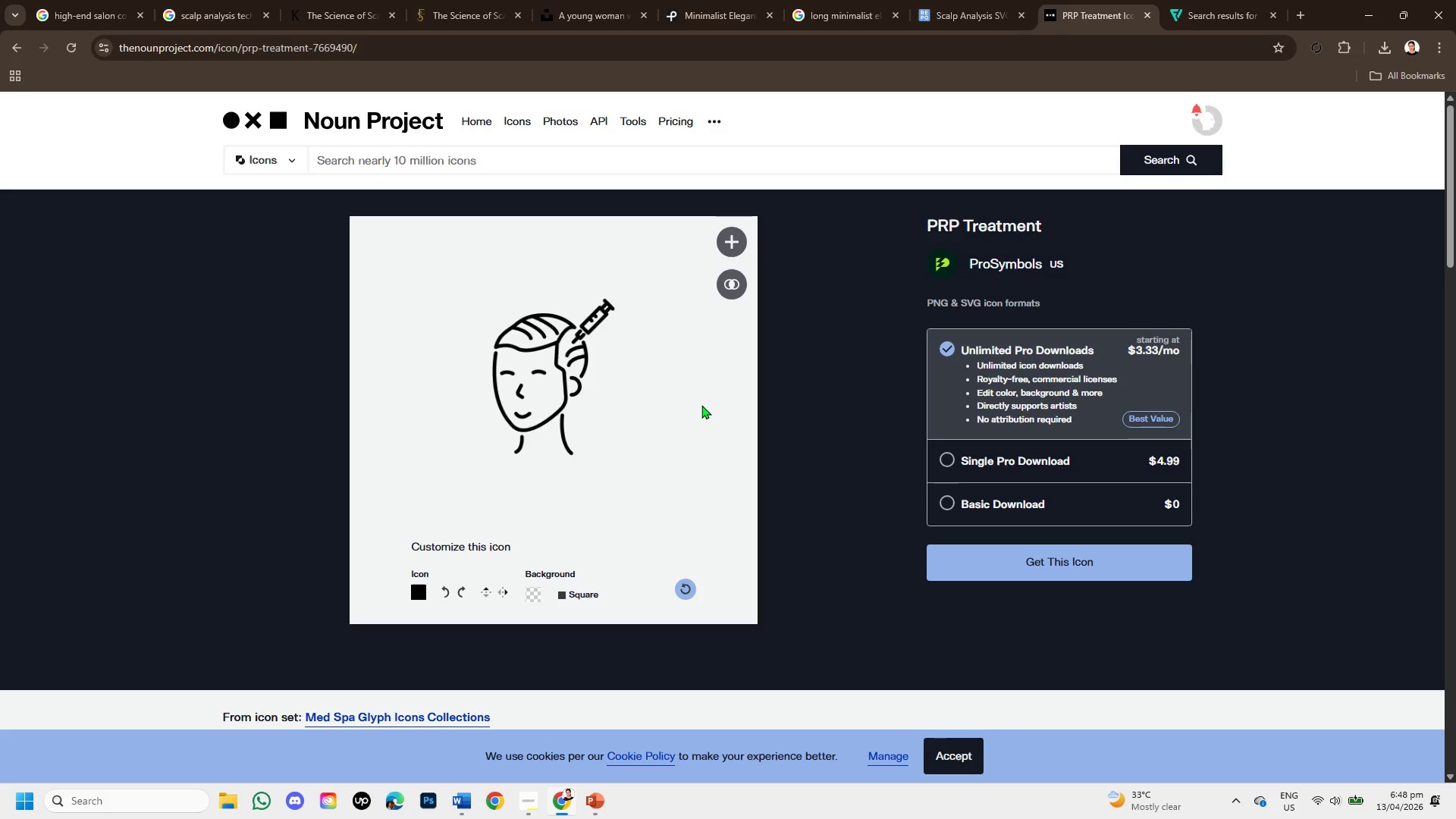 
wait(5.56)
 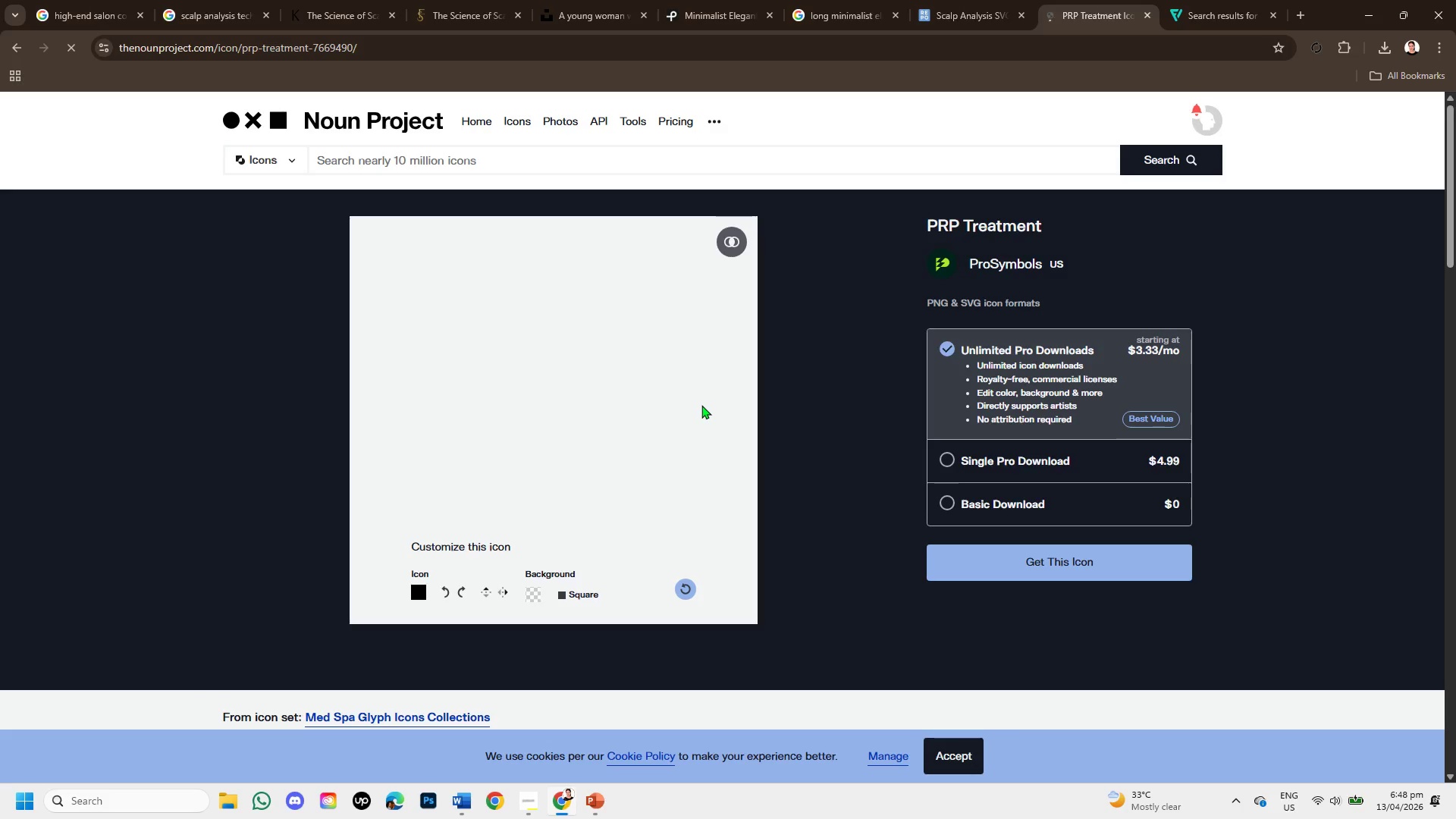 
scroll: coordinate [701, 405], scroll_direction: down, amount: 5.0
 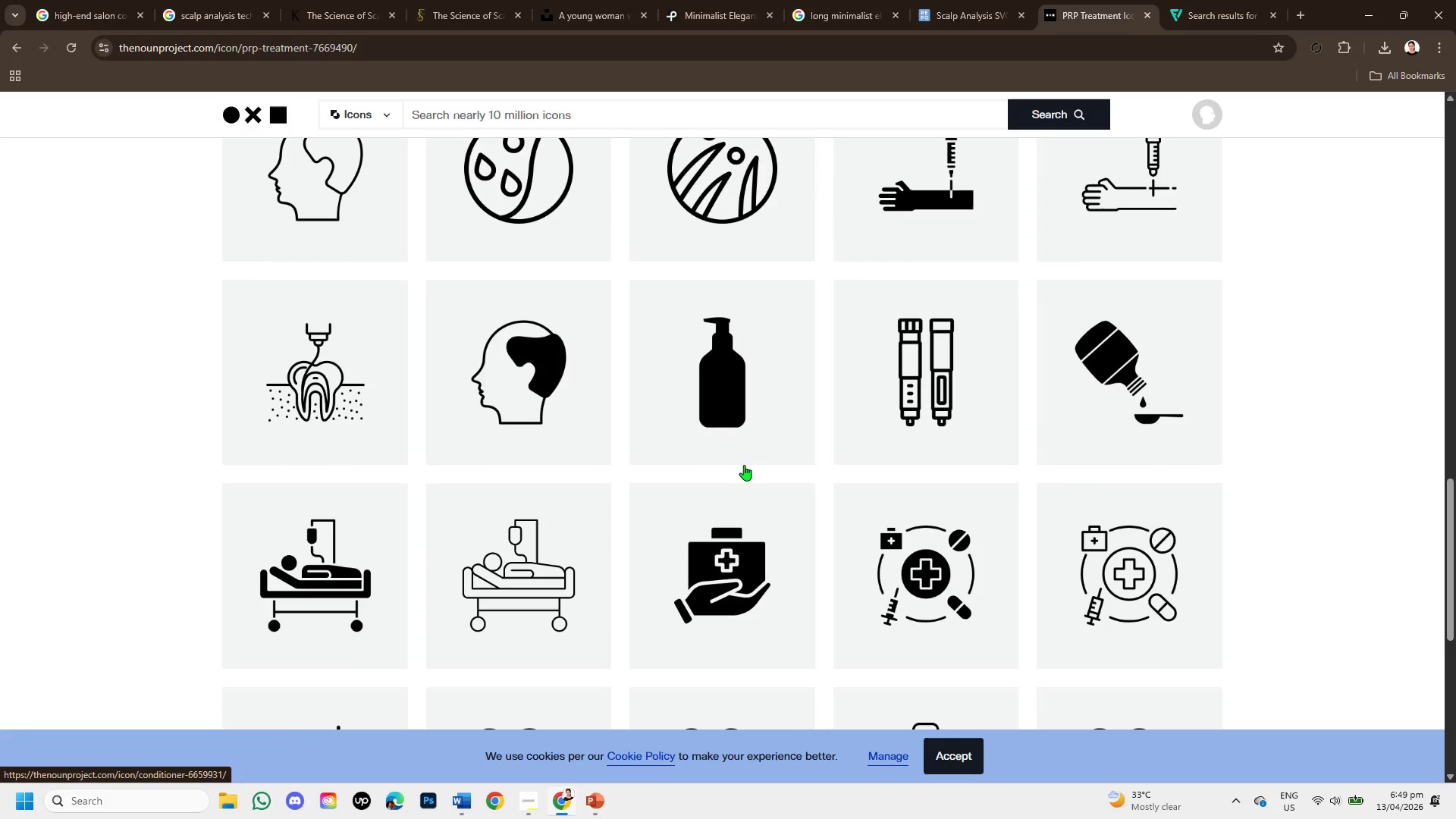 
scroll: coordinate [745, 465], scroll_direction: up, amount: 1.0
 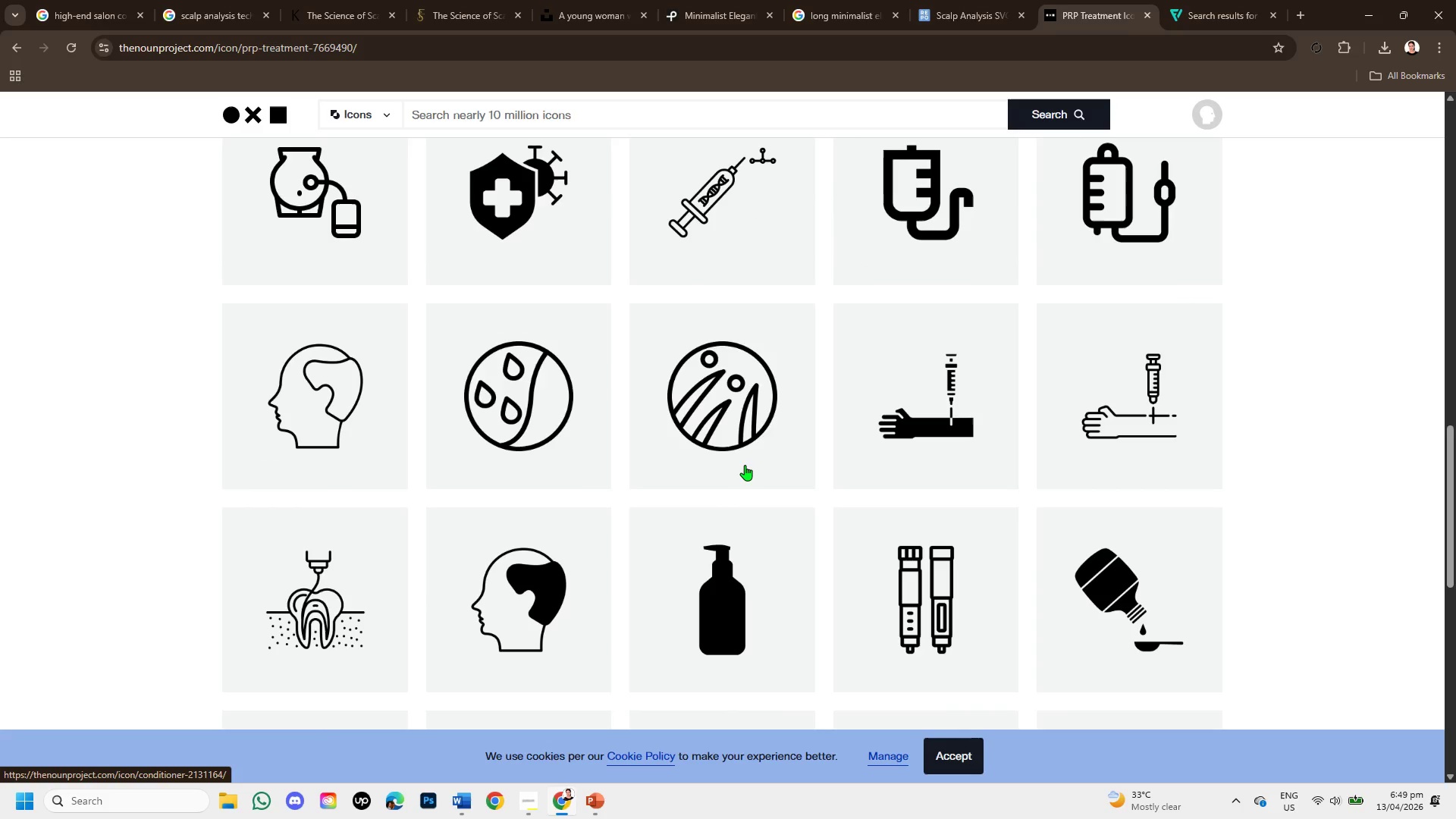 
scroll: coordinate [1039, 560], scroll_direction: down, amount: 4.0
 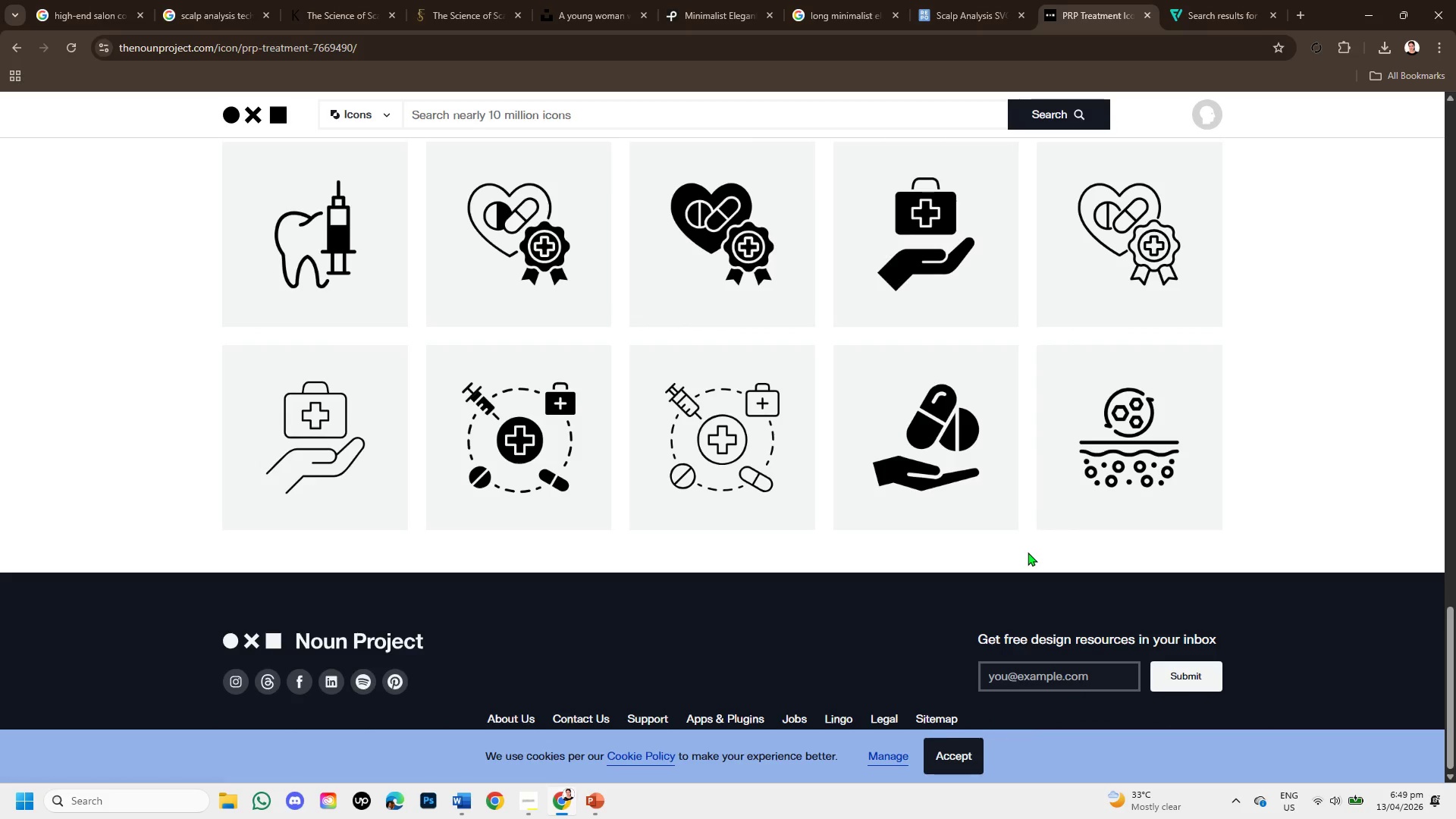 
scroll: coordinate [982, 543], scroll_direction: up, amount: 2.0
 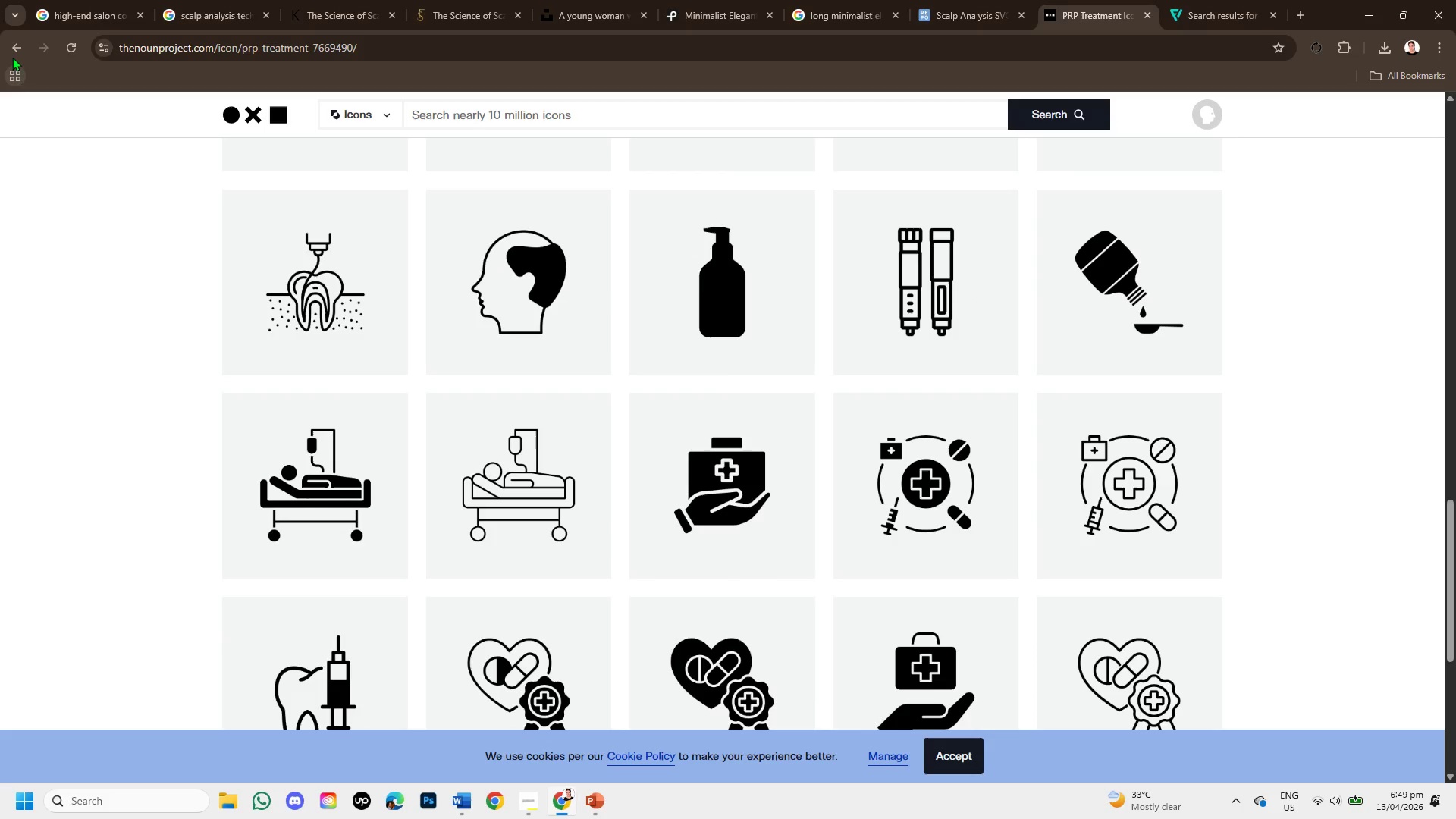 
left_click([11, 40])
 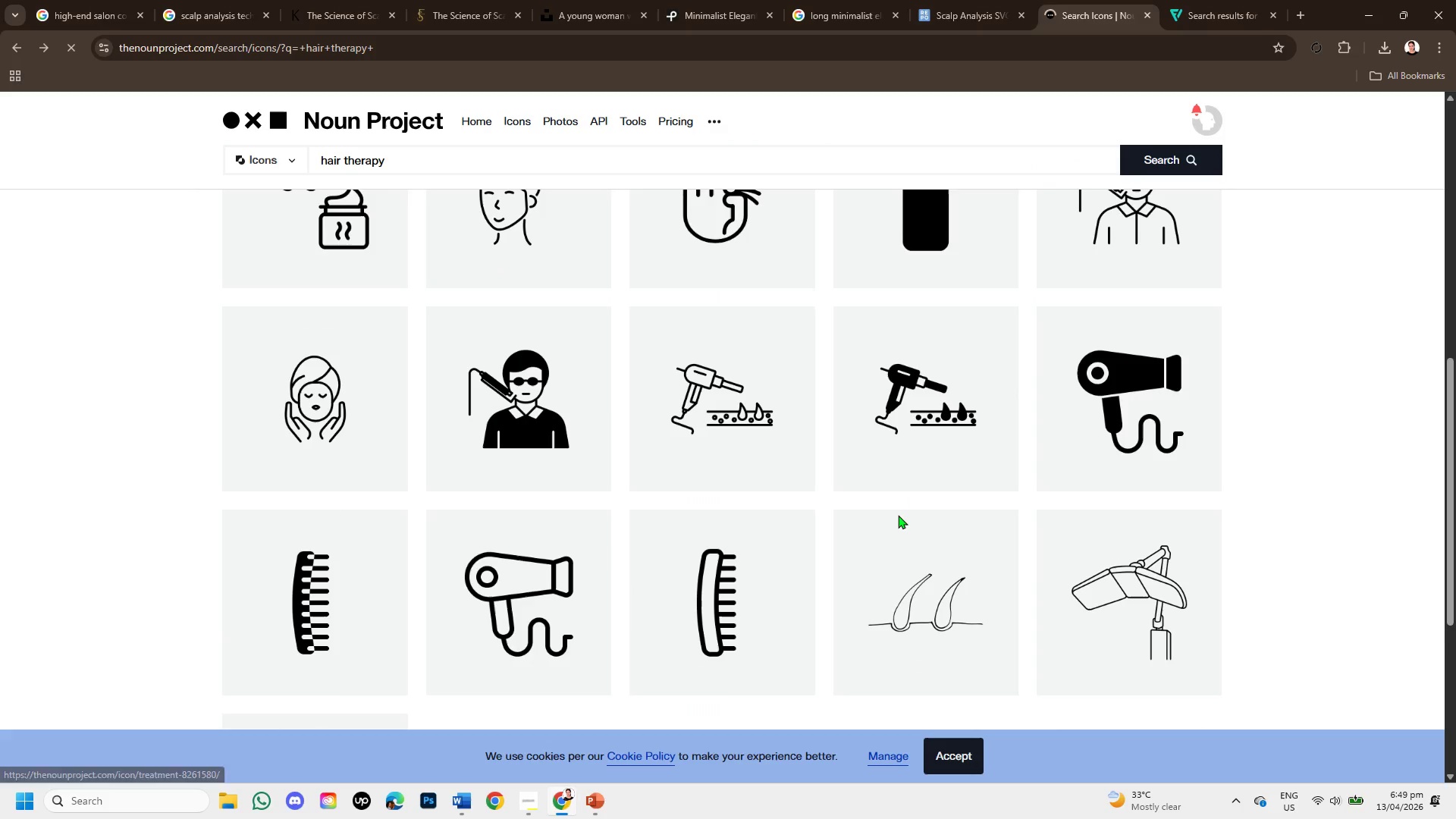 
scroll: coordinate [895, 519], scroll_direction: down, amount: 2.0
 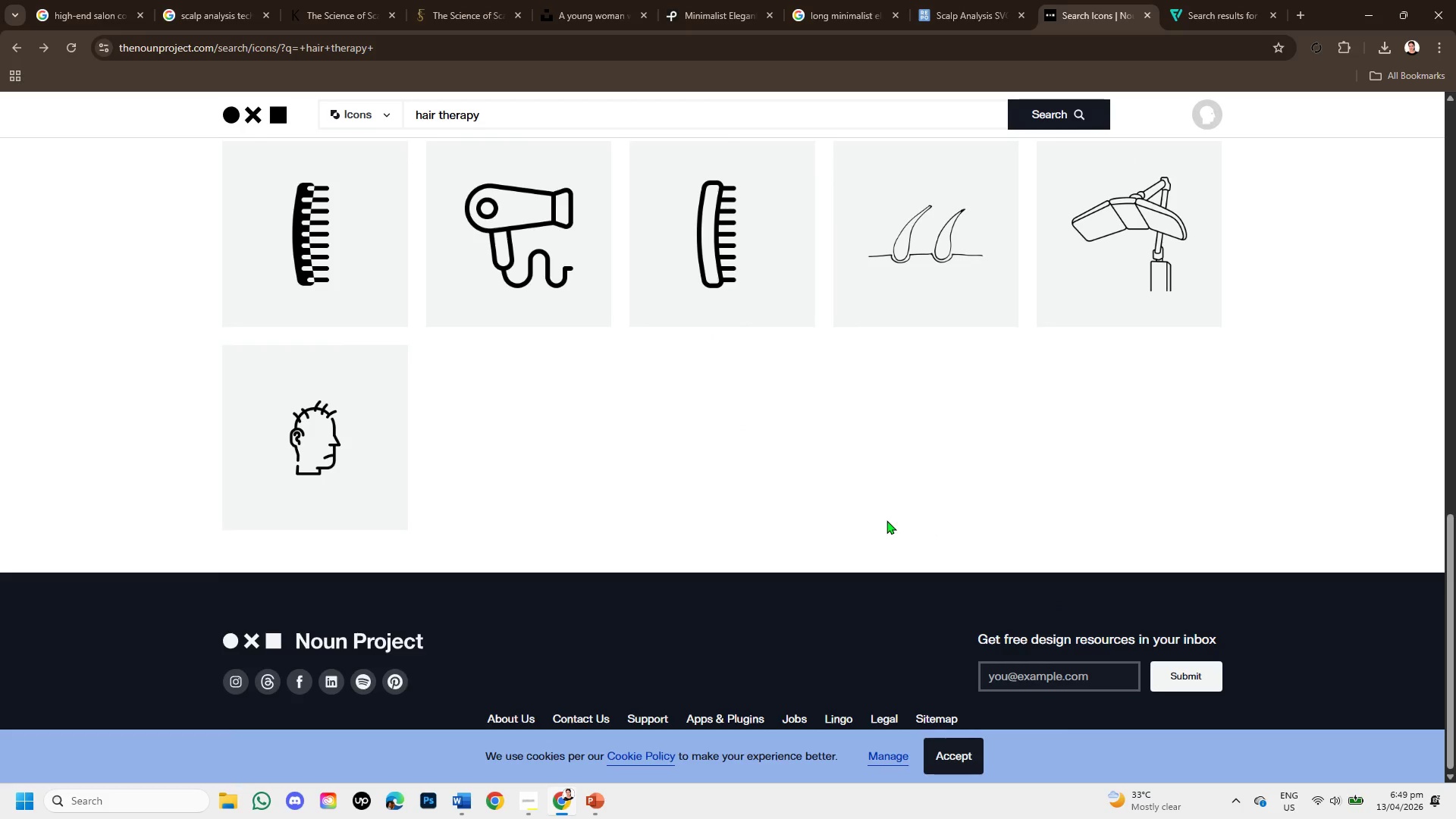 
scroll: coordinate [885, 514], scroll_direction: up, amount: 1.0
 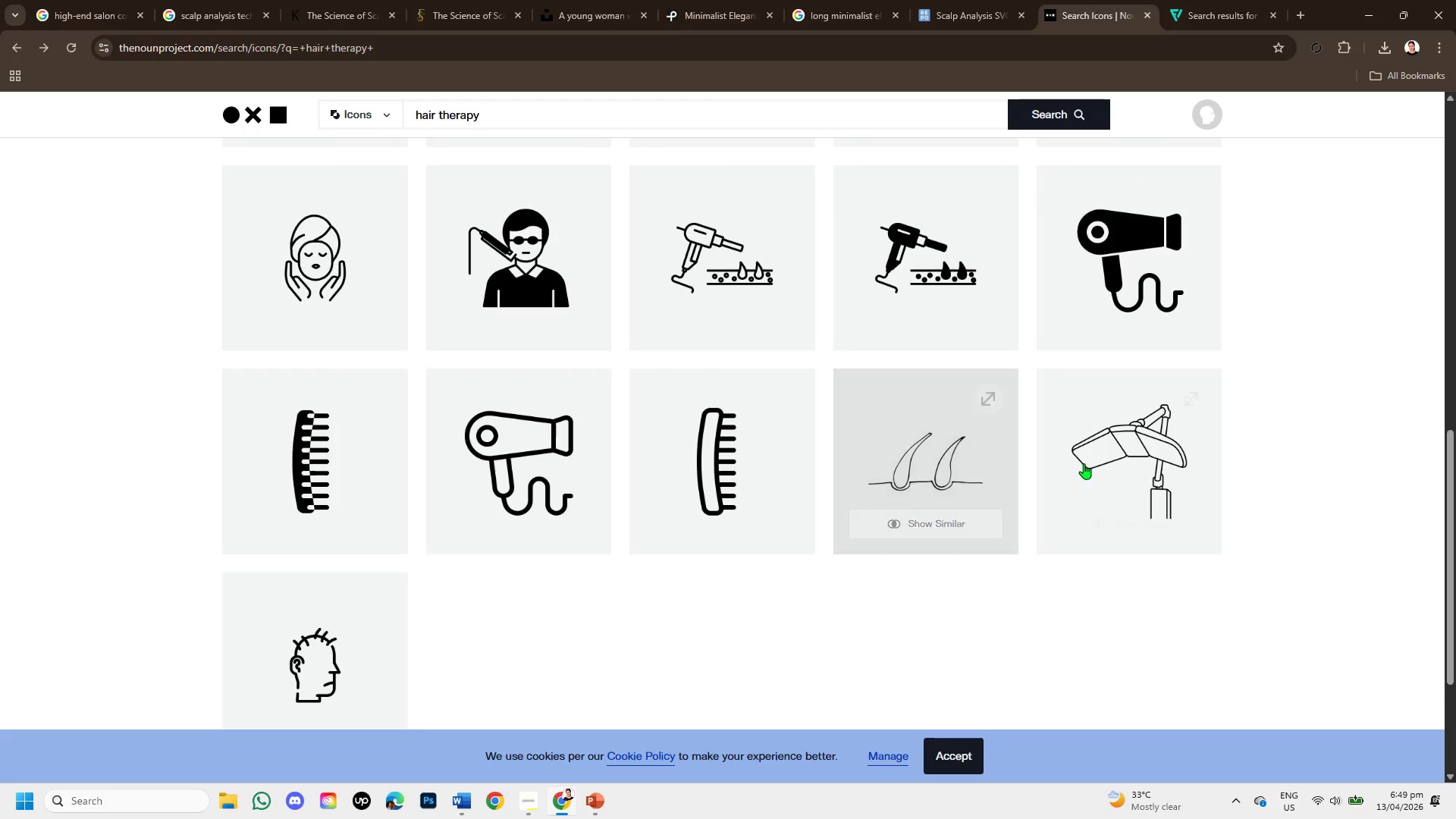 
left_click([1084, 463])
 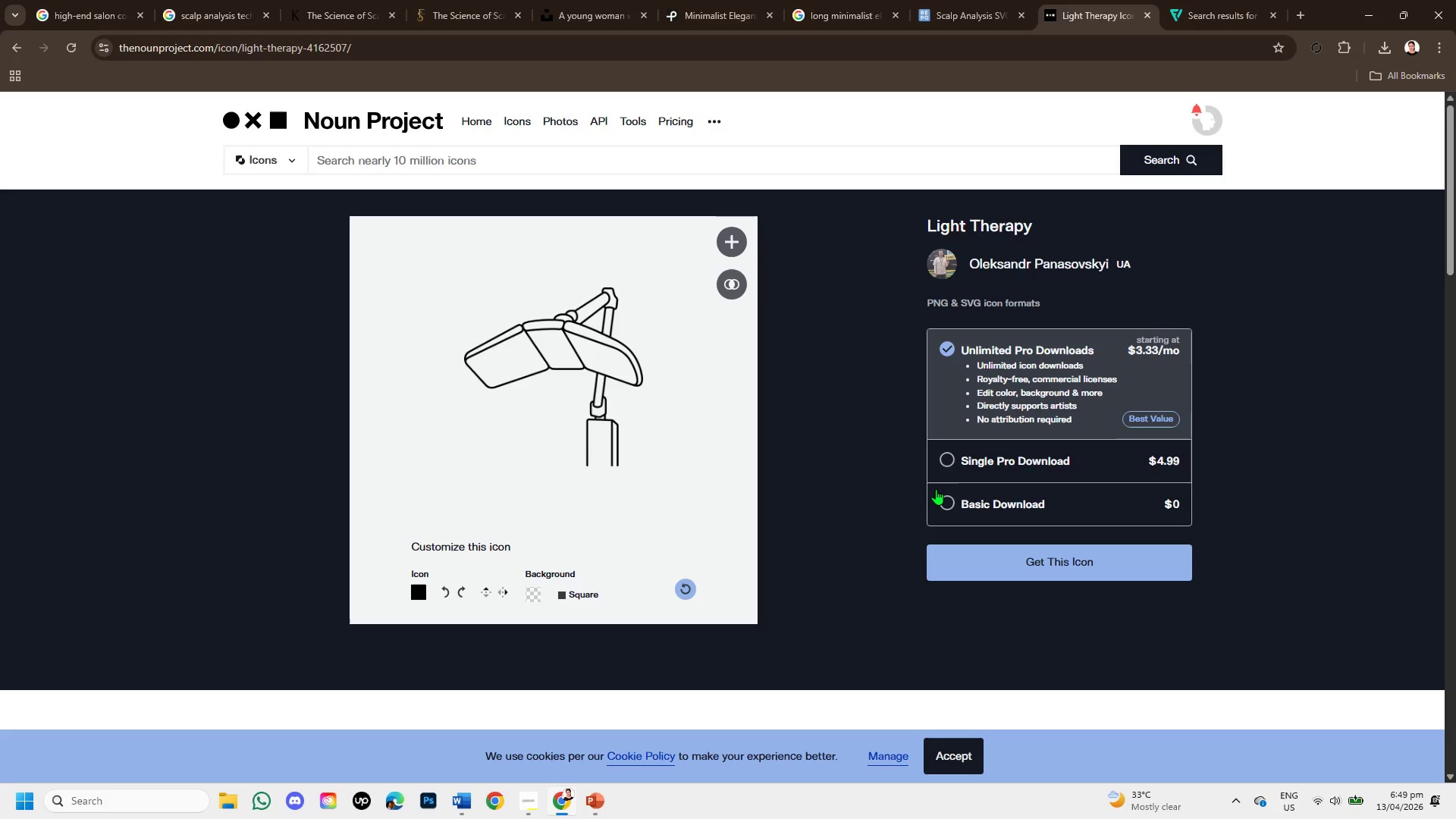 
wait(12.52)
 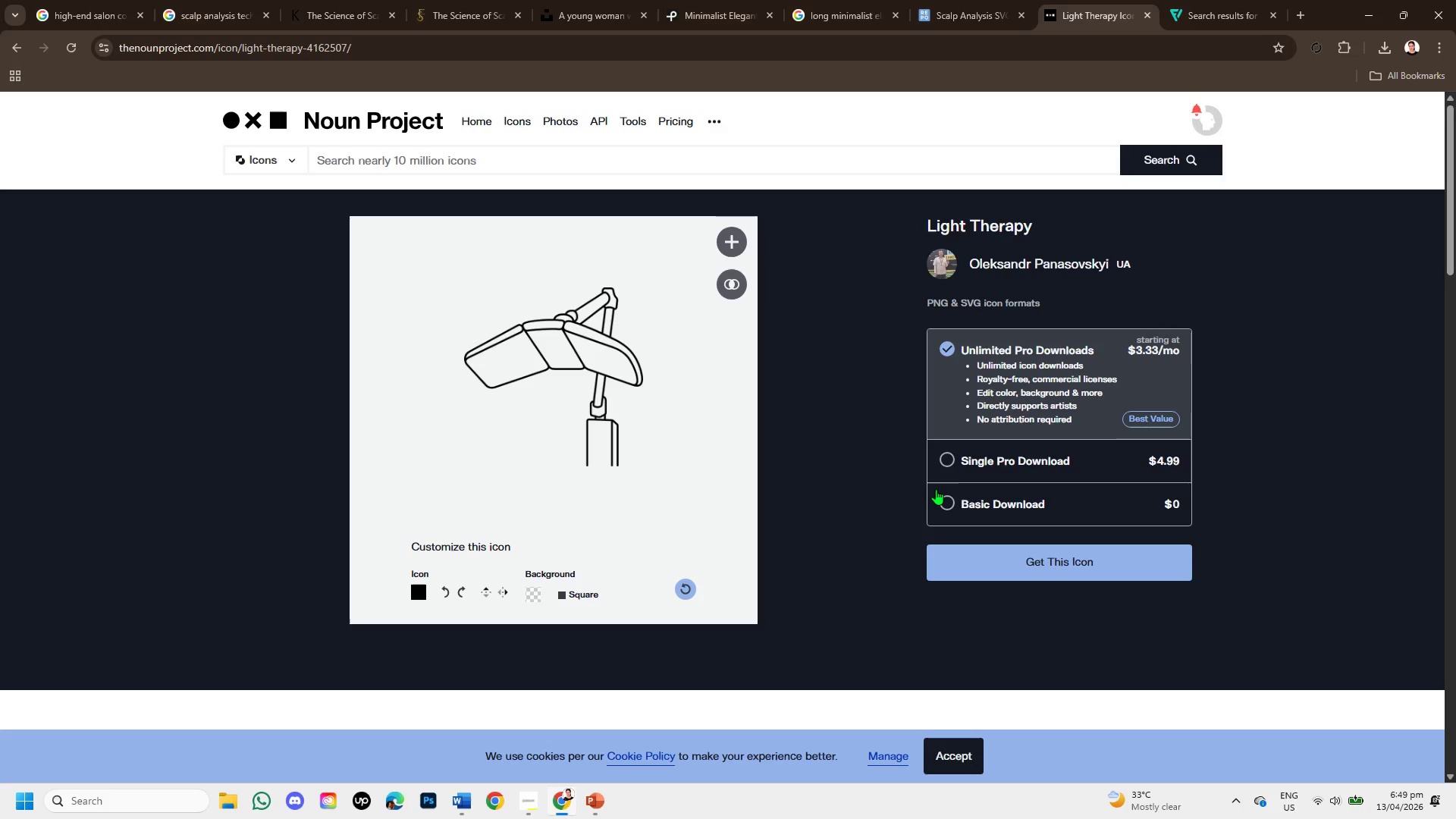 
scroll: coordinate [910, 518], scroll_direction: down, amount: 6.0
 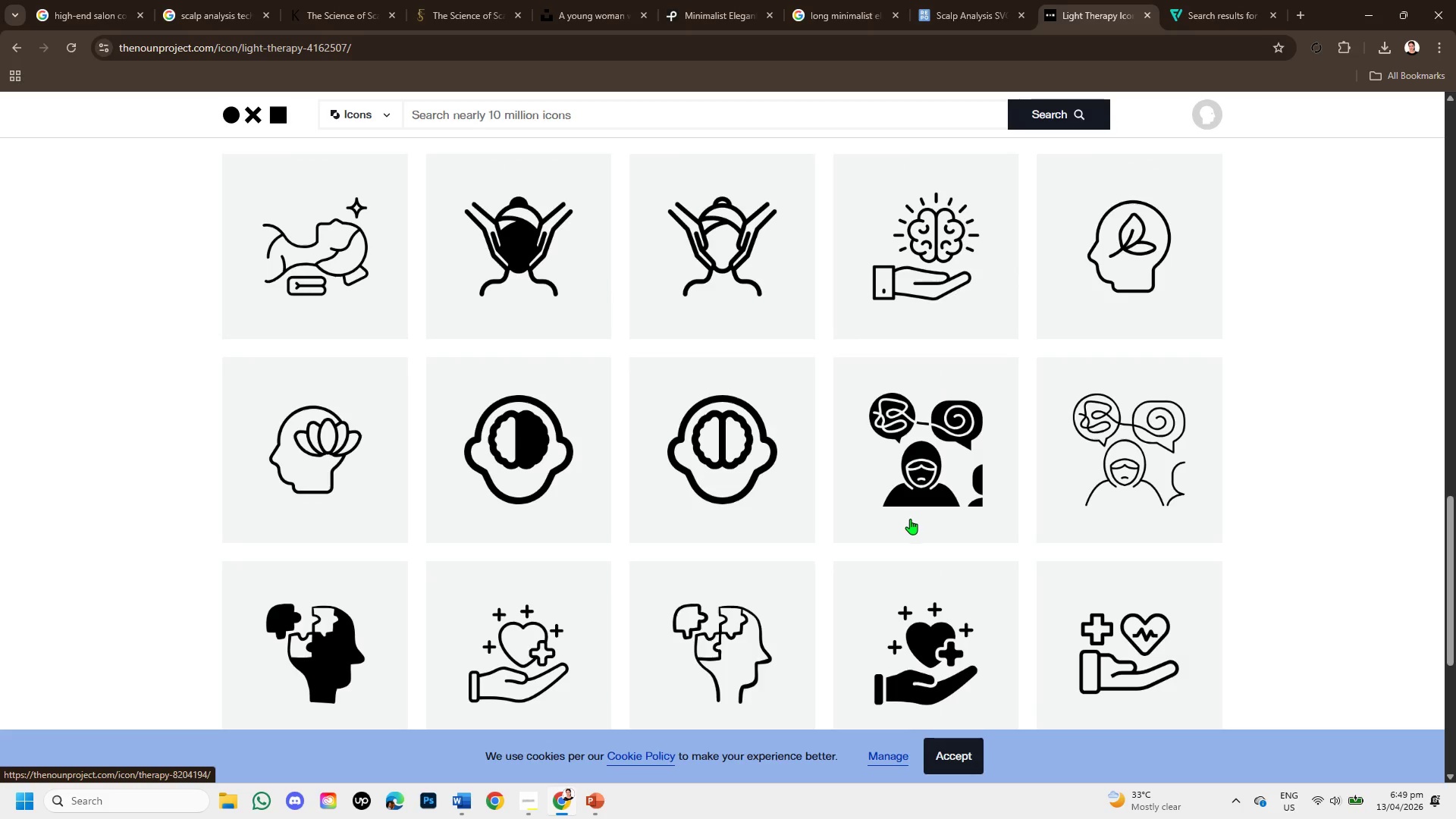 
scroll: coordinate [910, 519], scroll_direction: down, amount: 1.0
 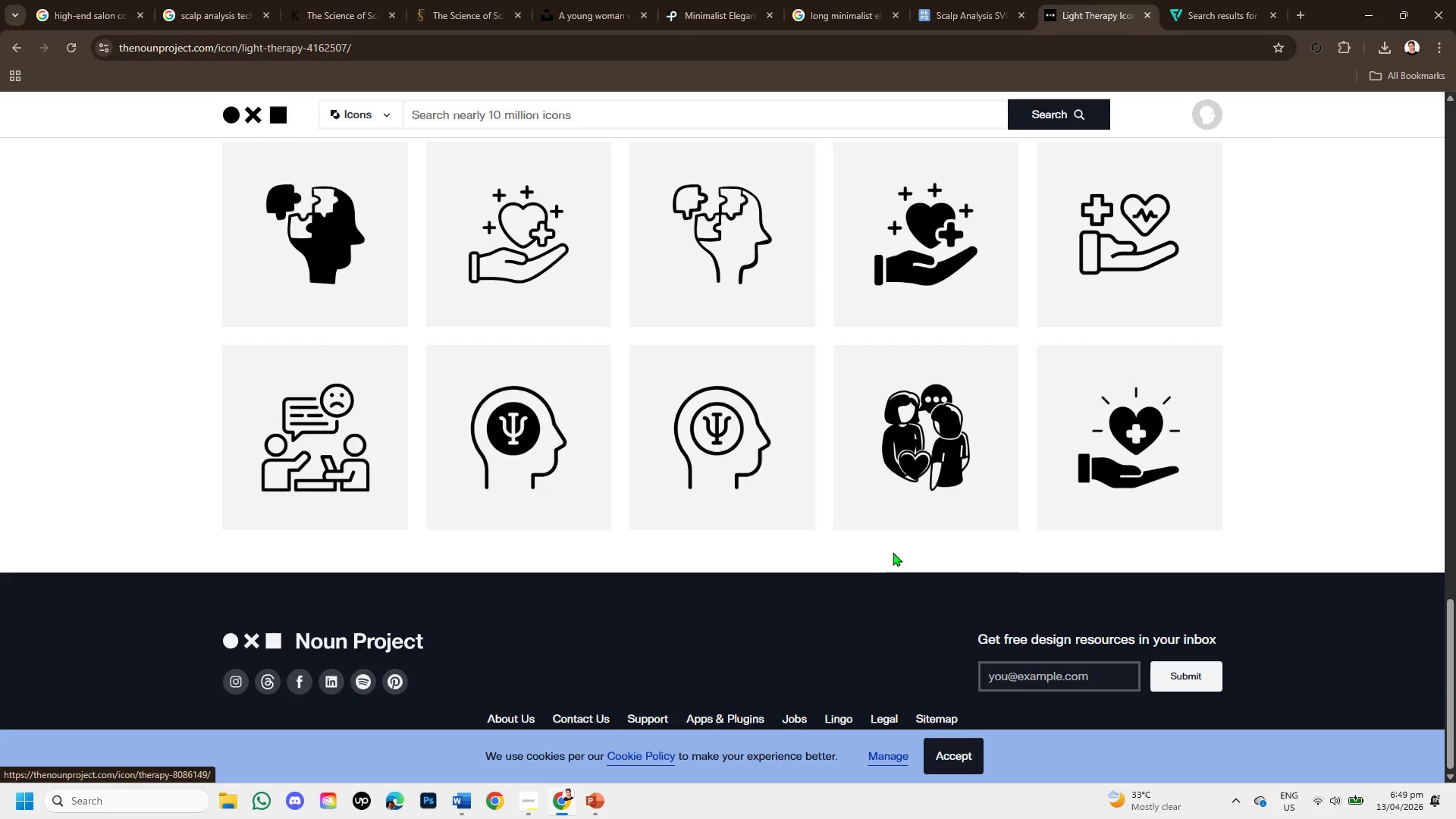 
scroll: coordinate [879, 554], scroll_direction: up, amount: 2.0
 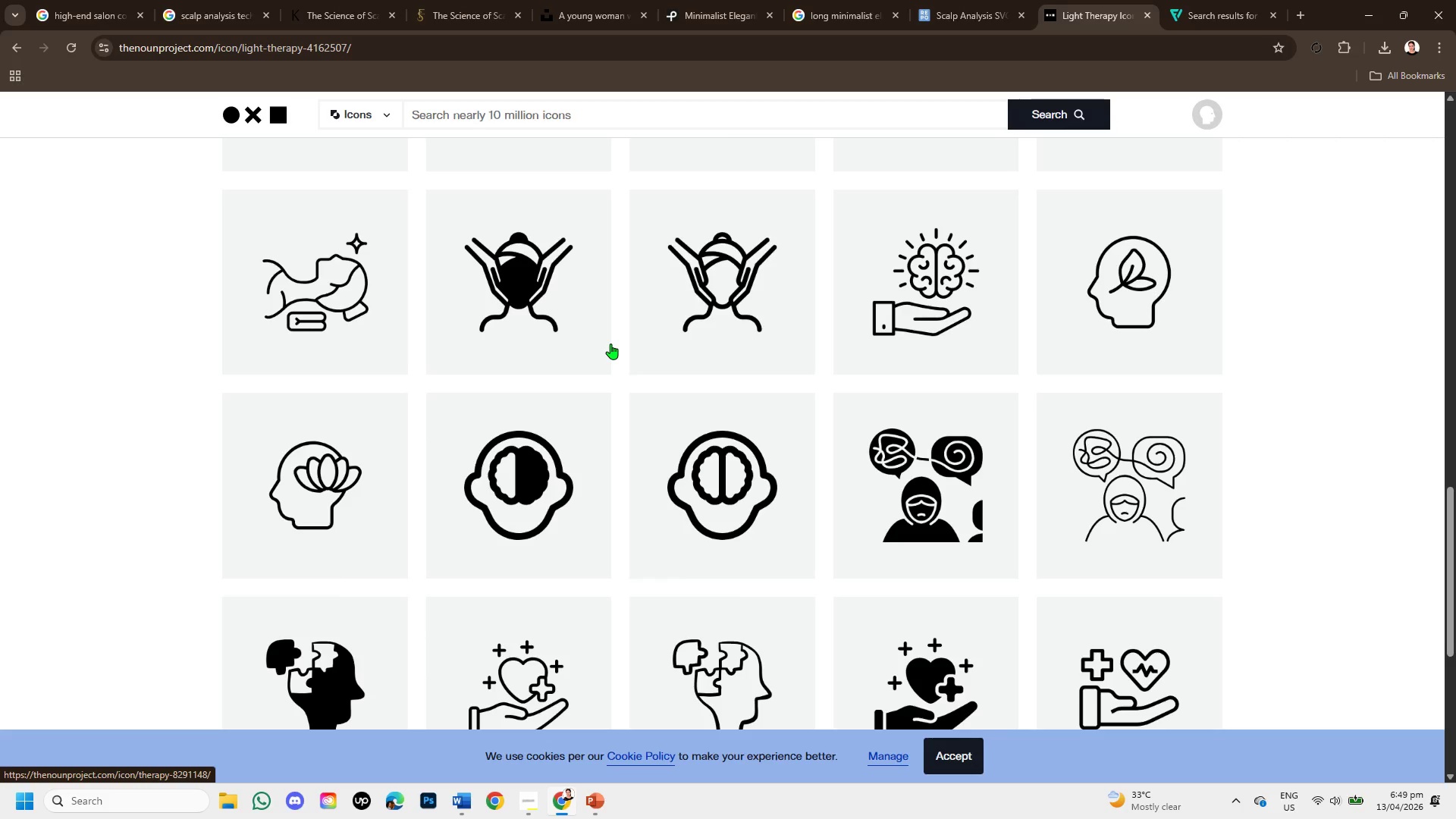 
wait(6.72)
 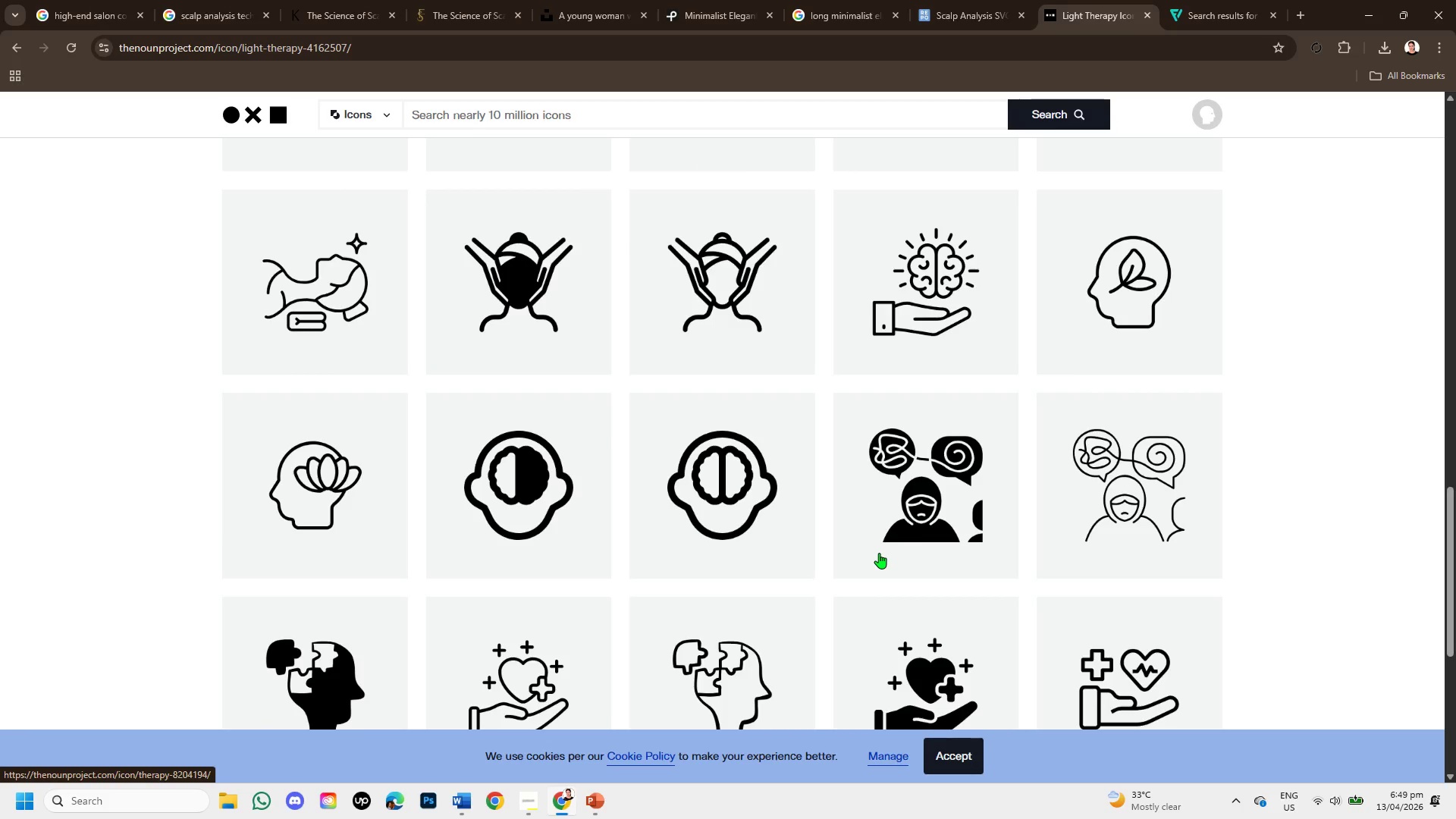 
scroll: coordinate [615, 371], scroll_direction: up, amount: 8.0
 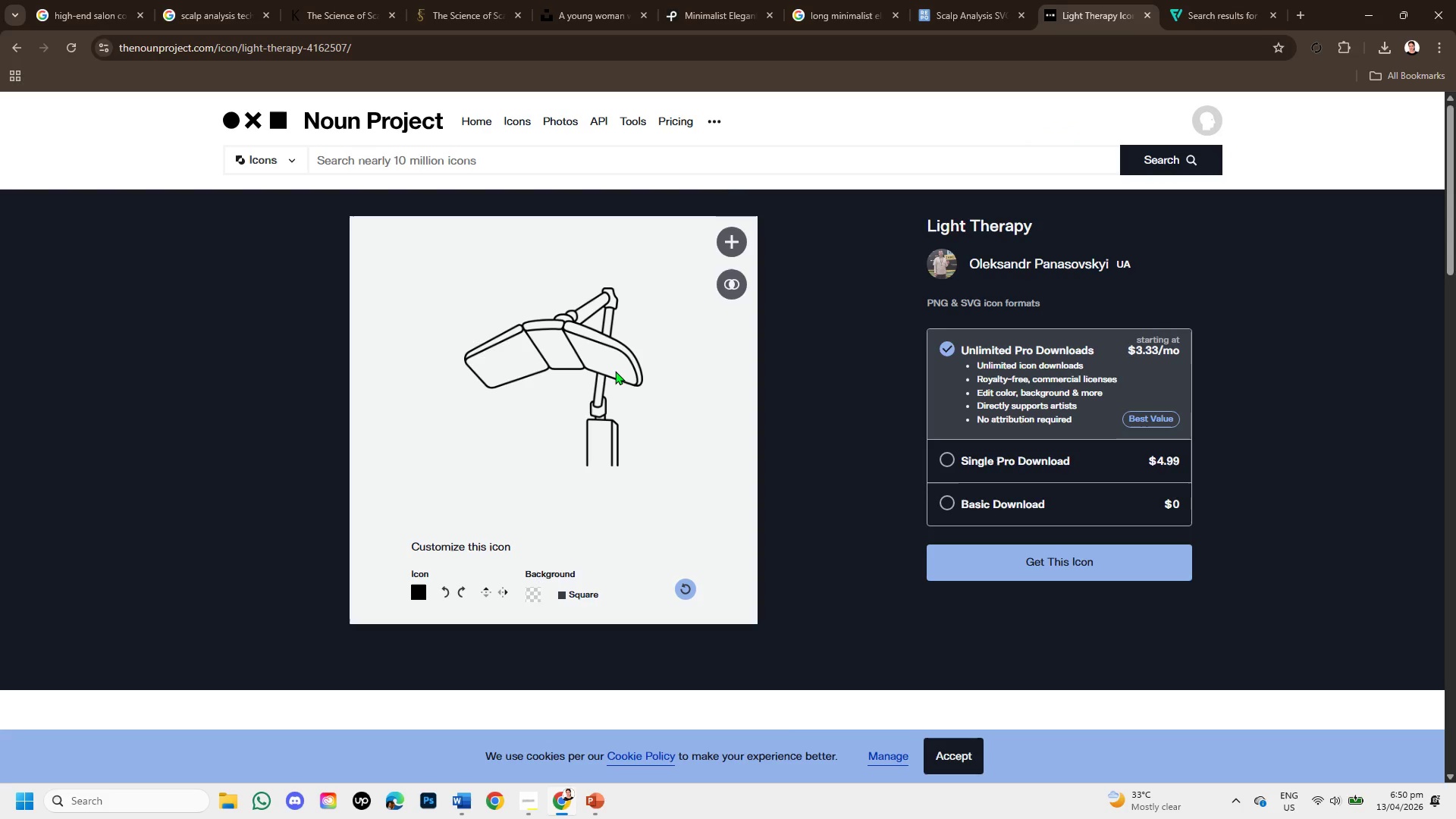 
scroll: coordinate [952, 417], scroll_direction: down, amount: 5.0
 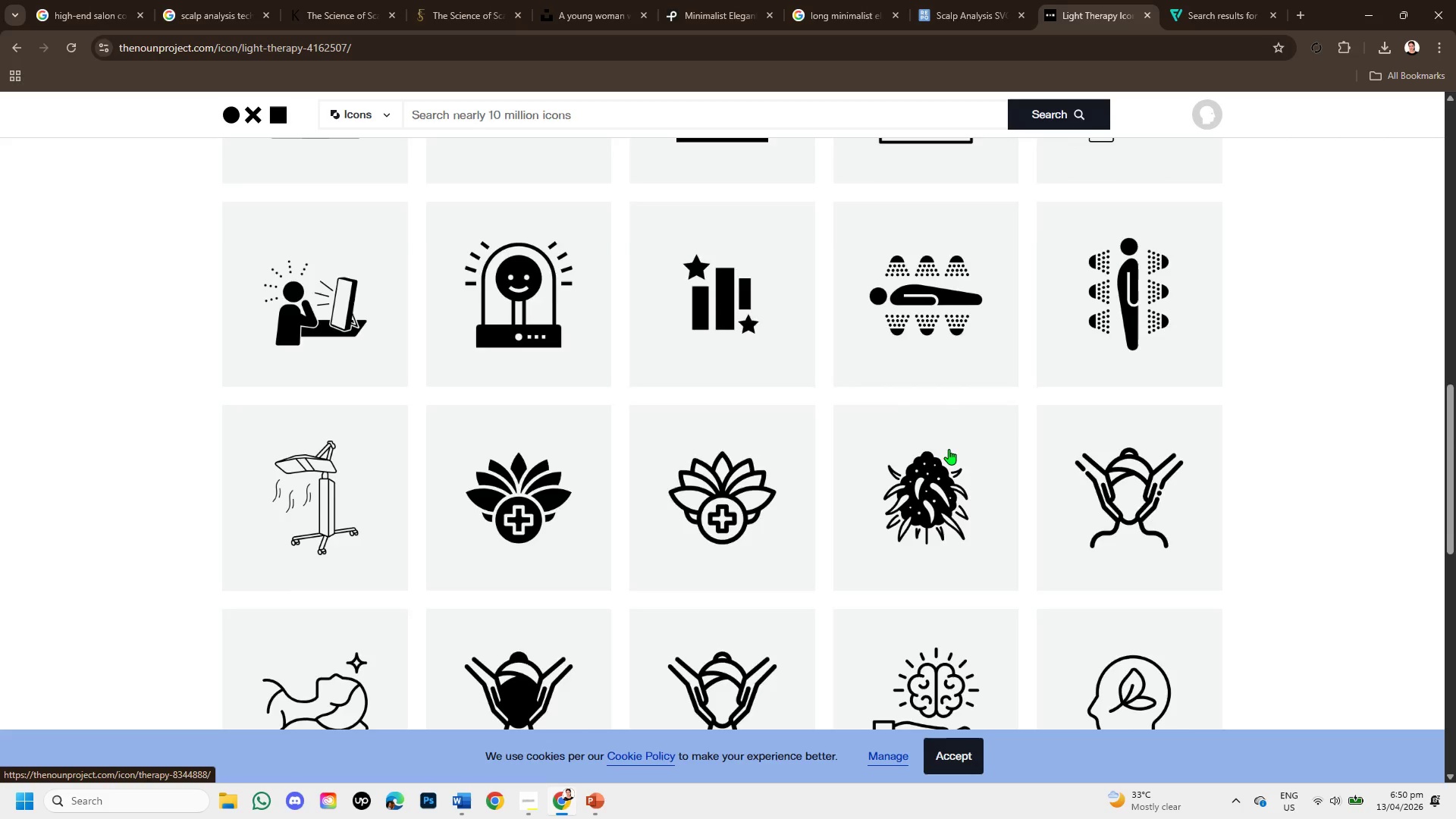 
scroll: coordinate [949, 449], scroll_direction: up, amount: 6.0
 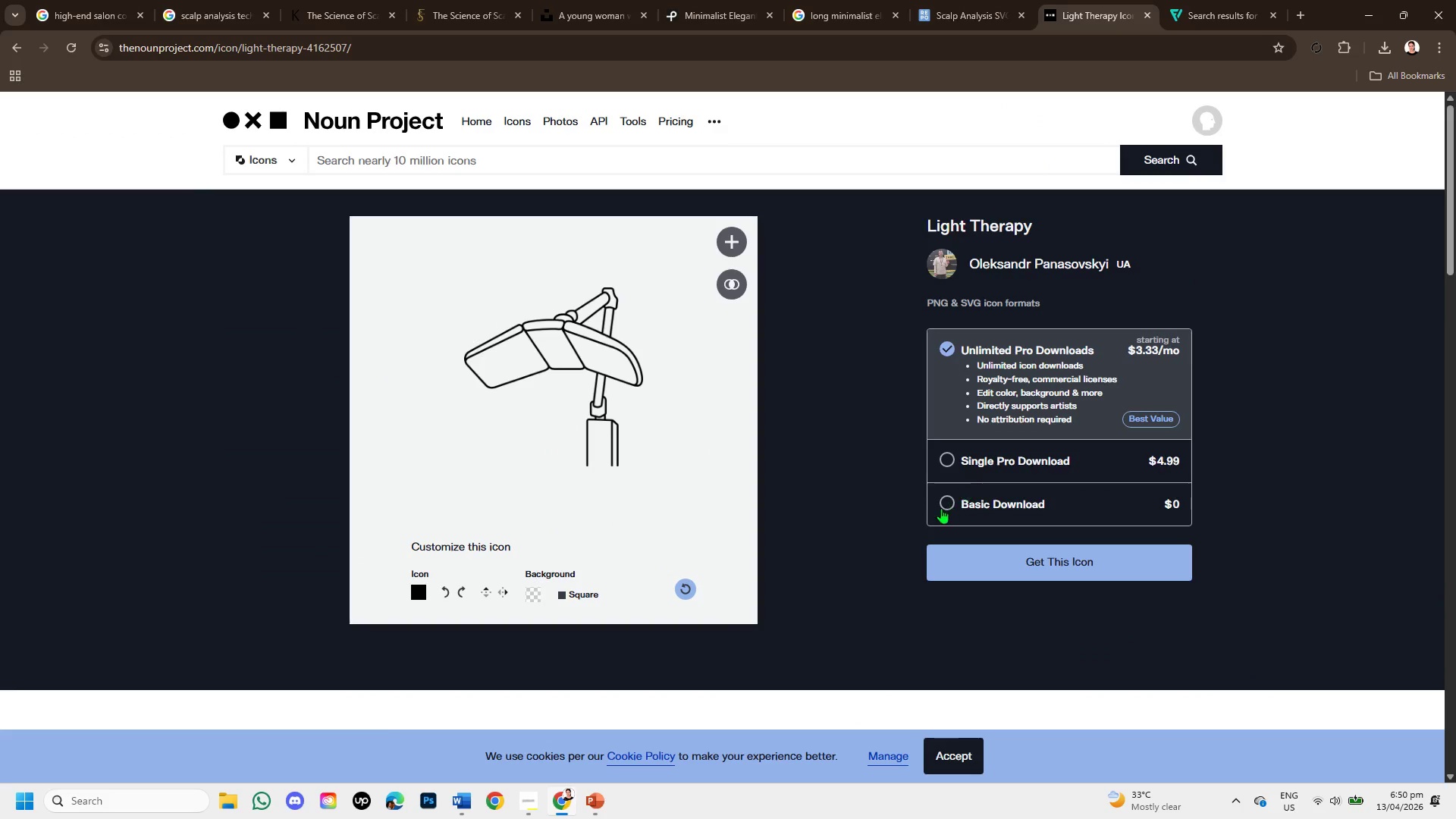 
left_click([947, 499])
 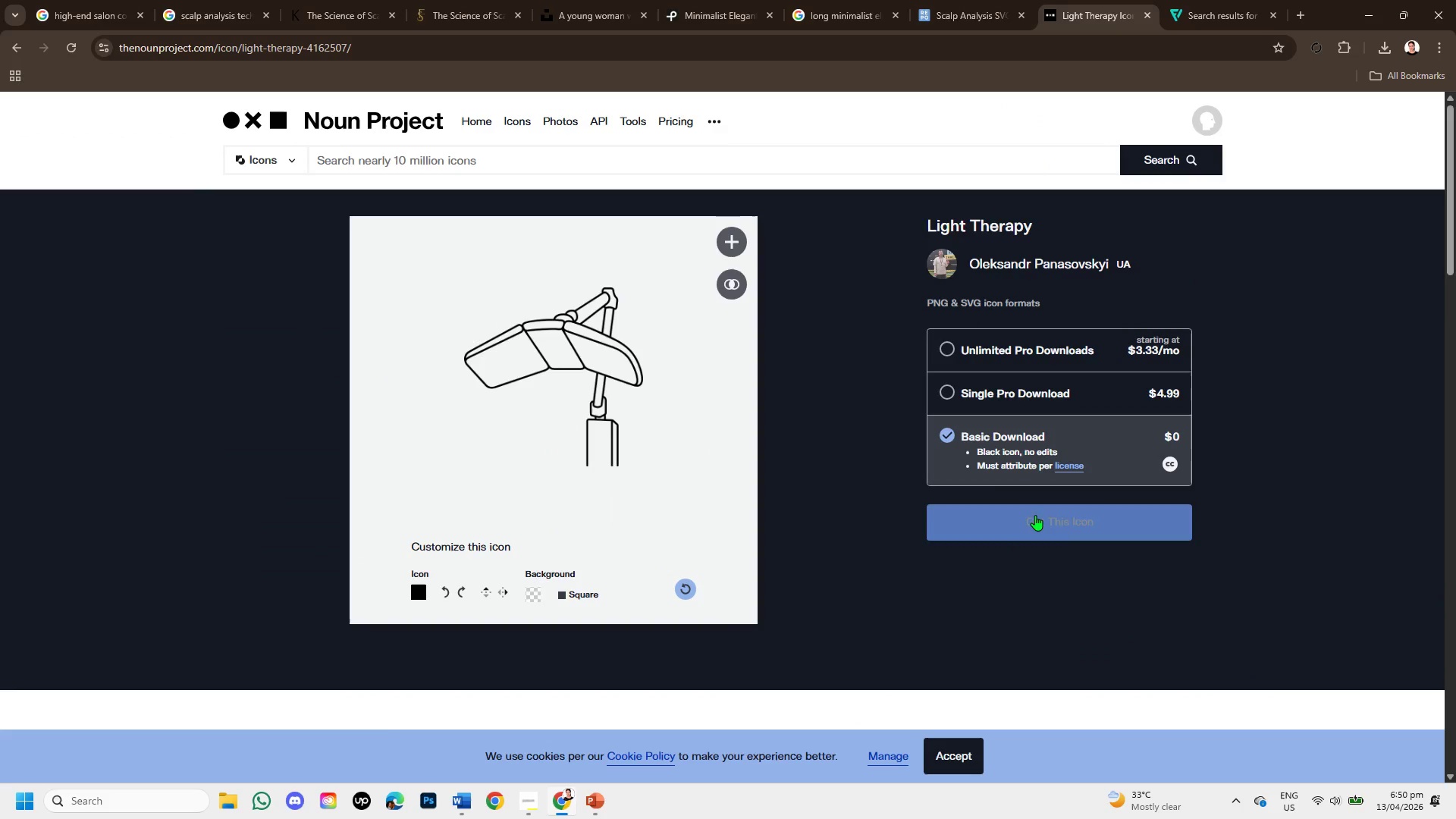 
left_click([1035, 515])
 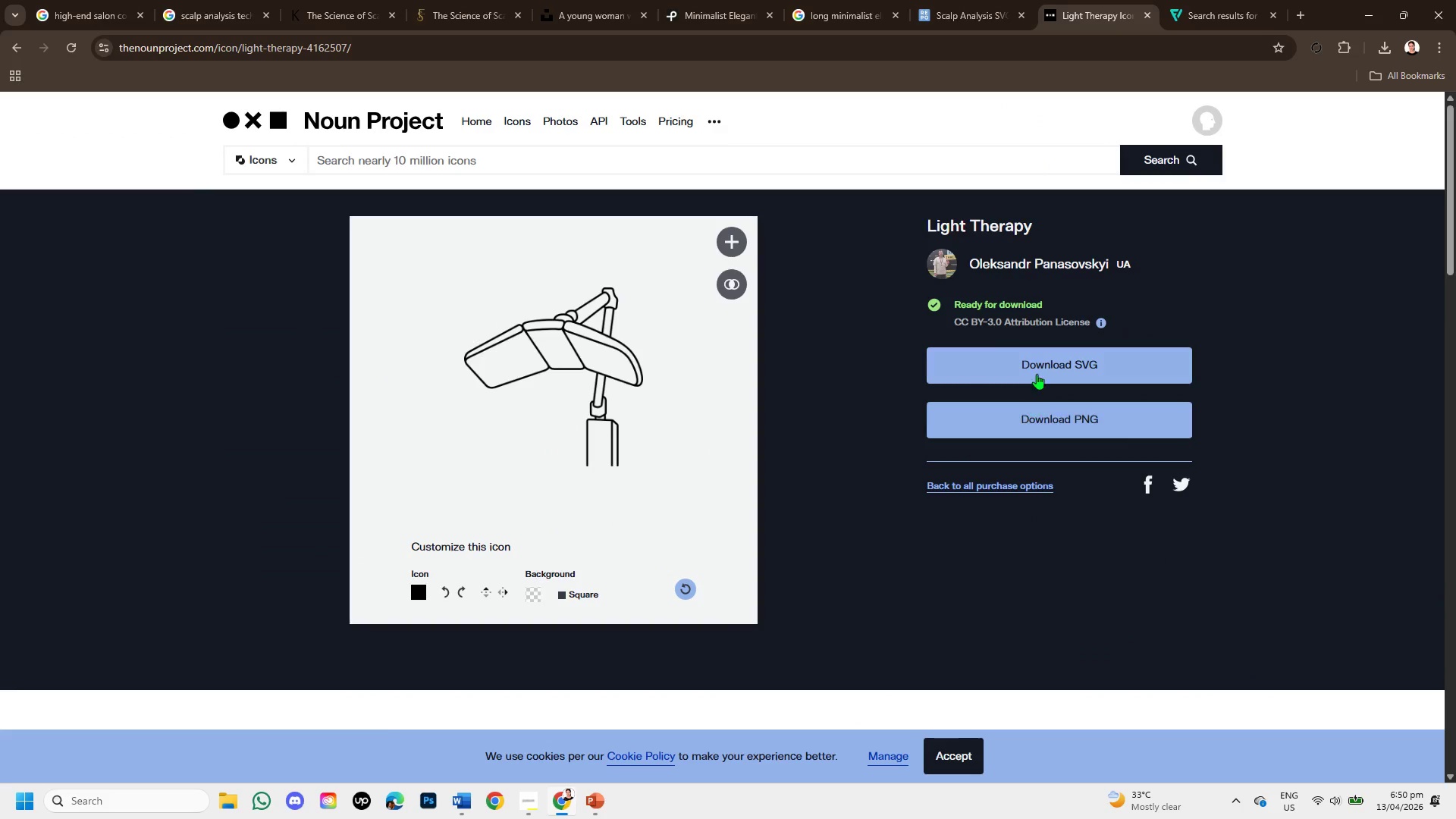 
left_click([1038, 362])
 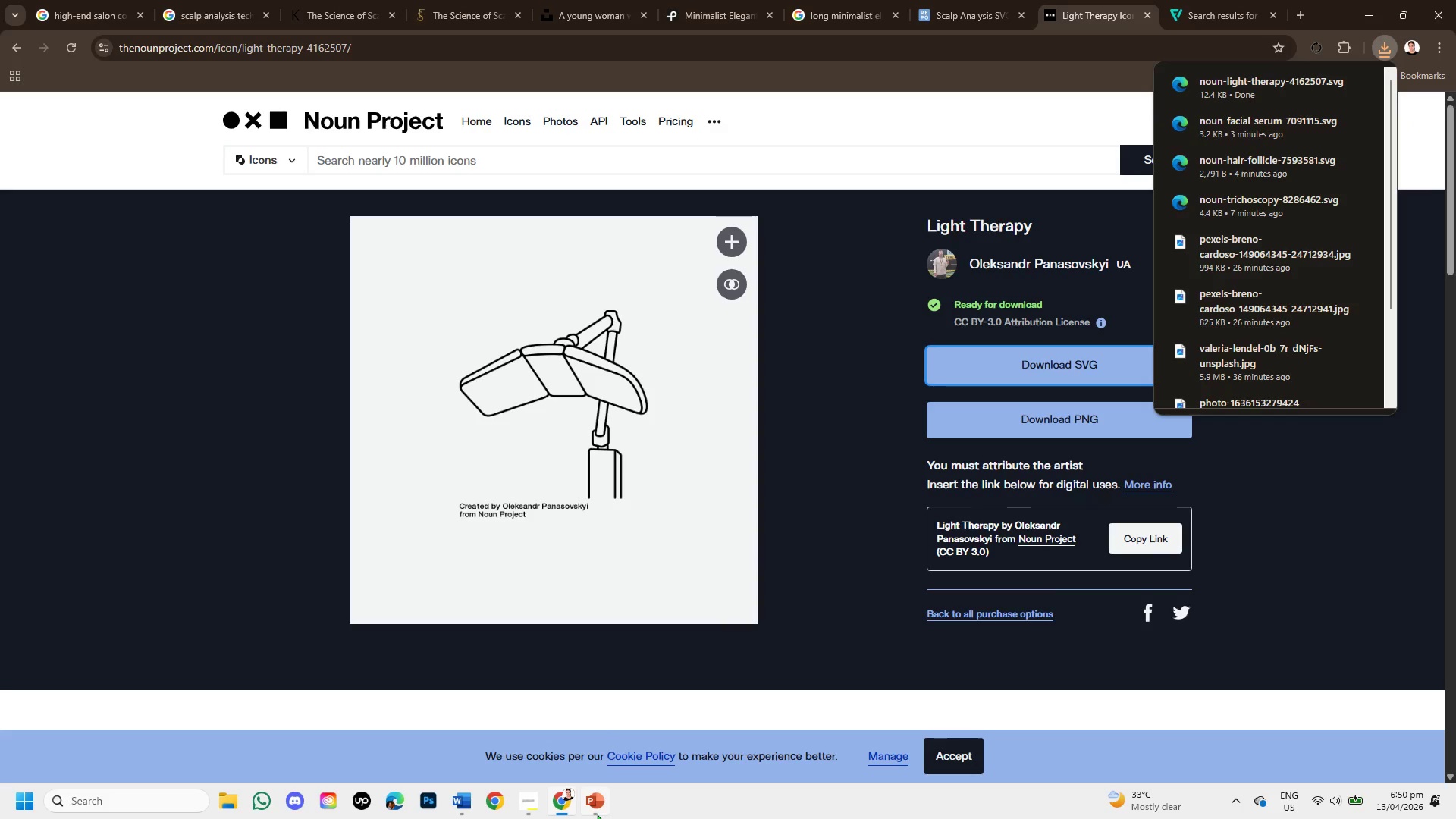 
wait(7.08)
 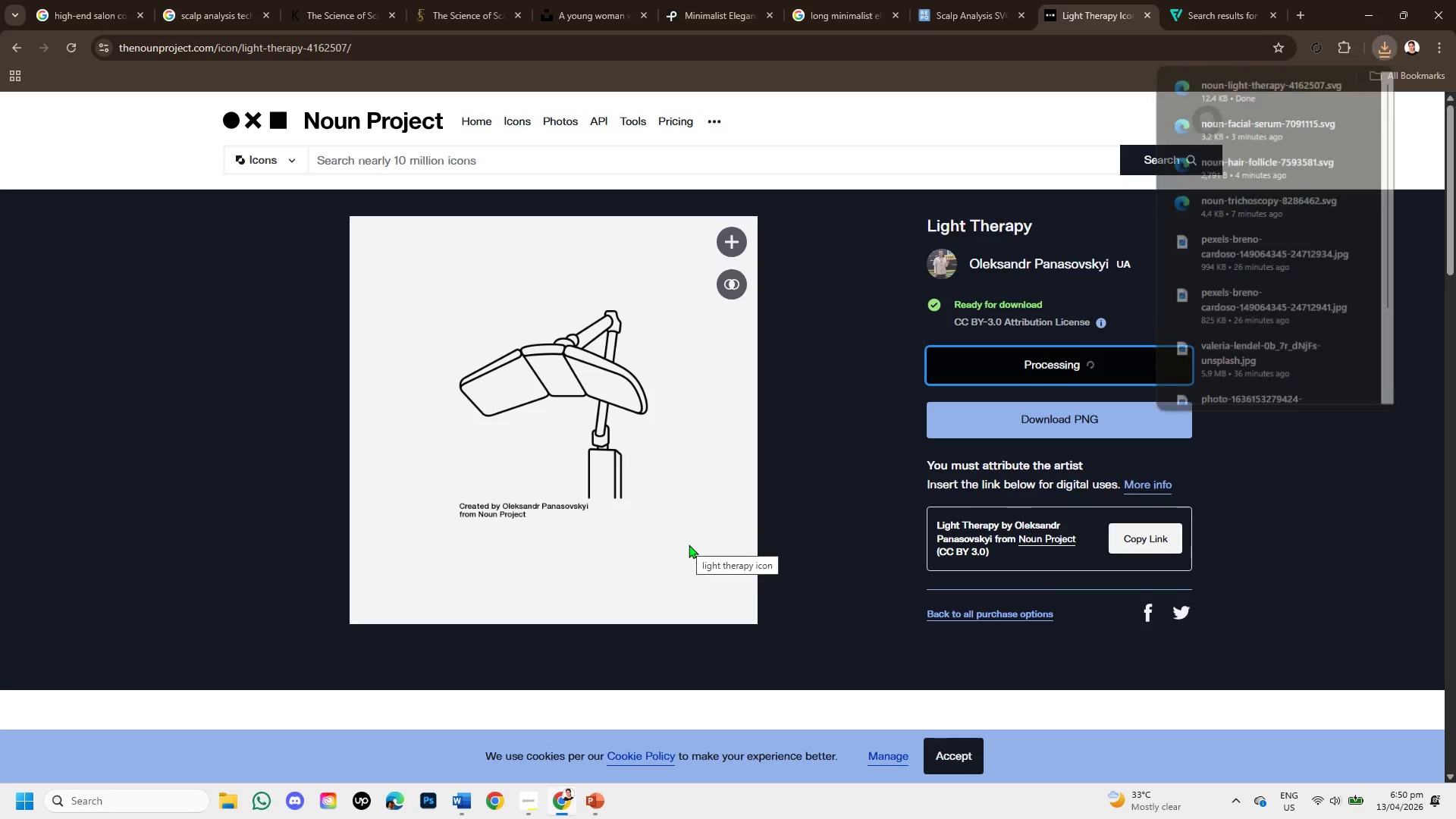 
left_click([440, 155])
 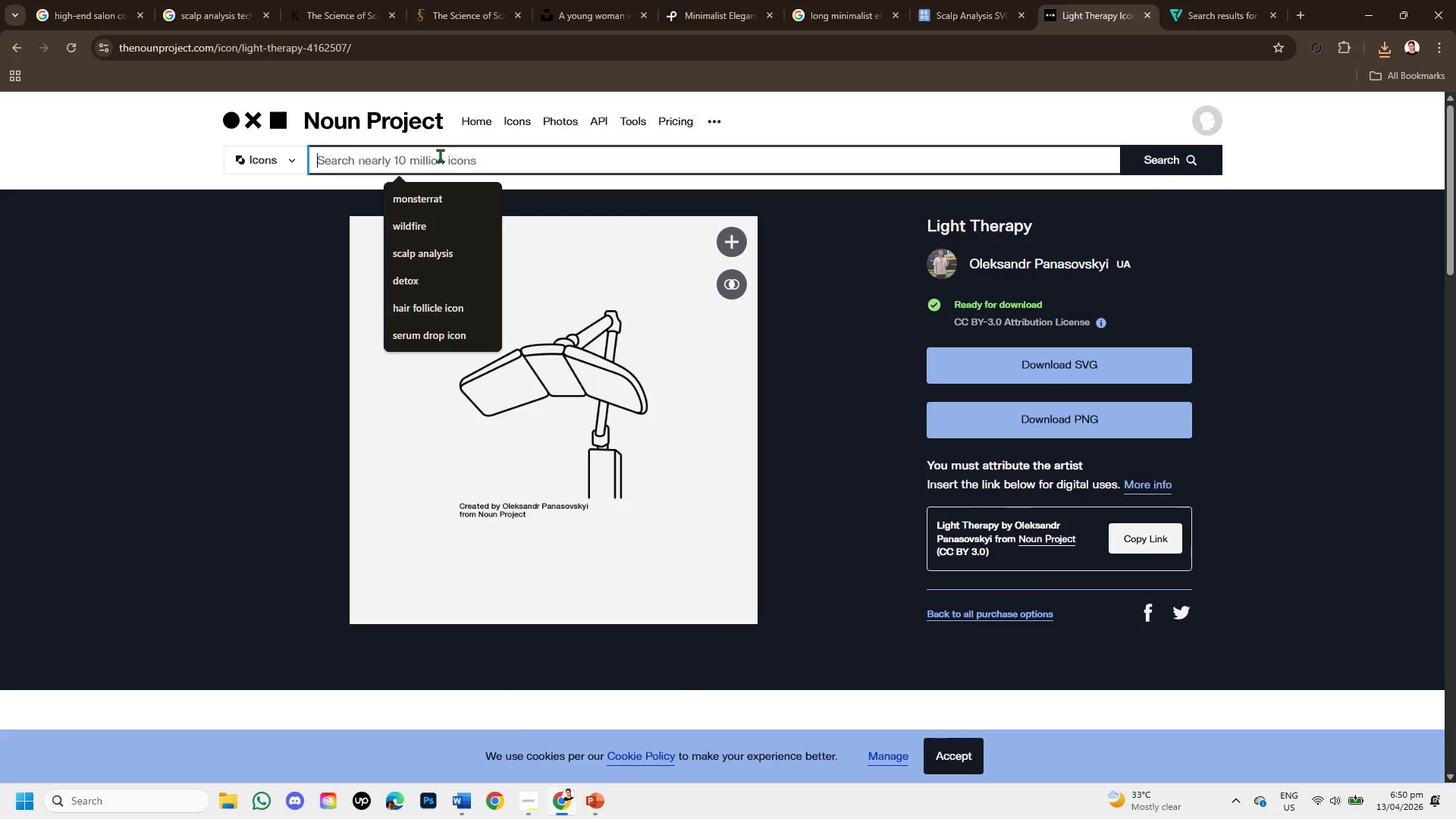 
type(LED )
 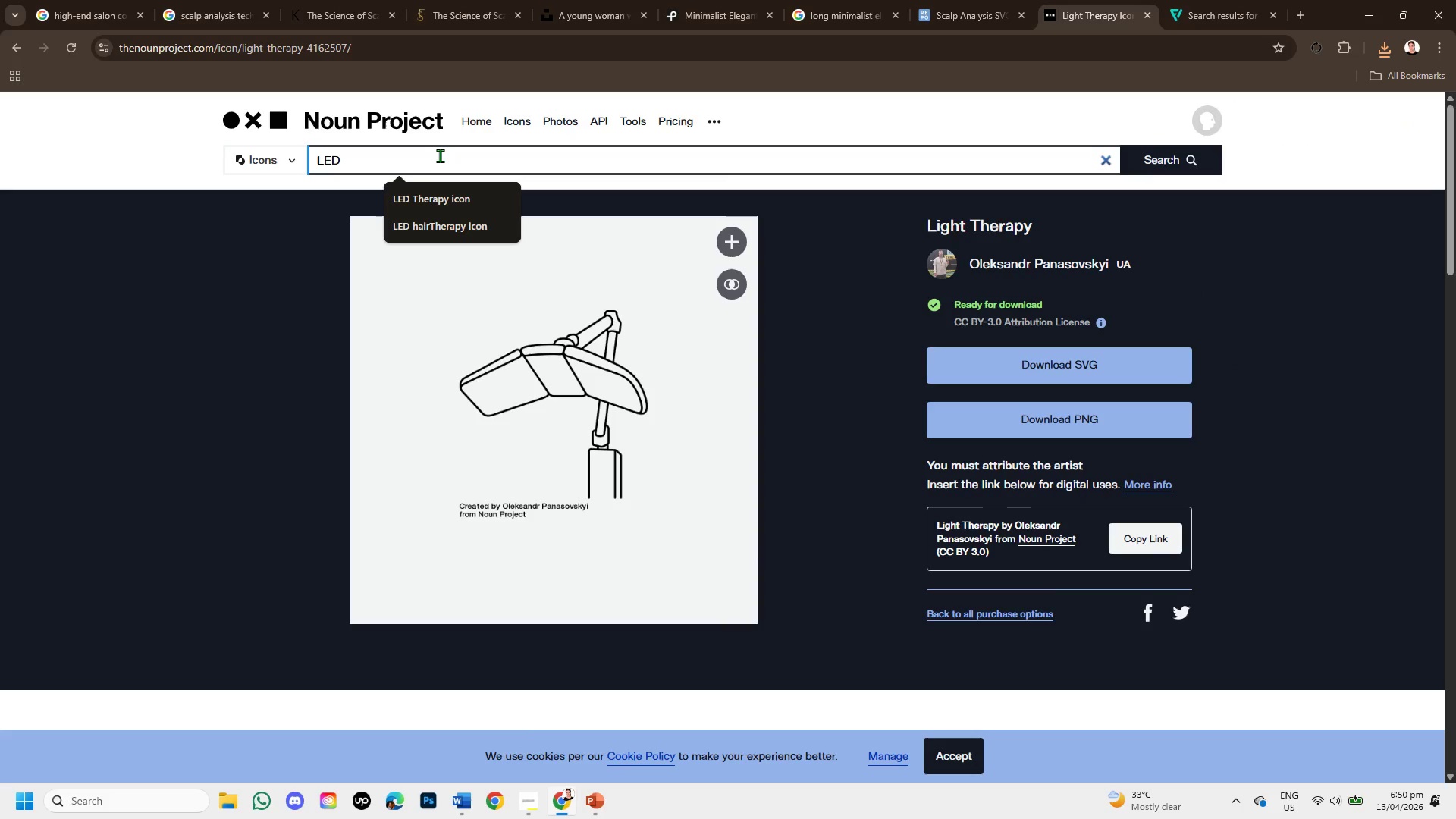 
key(Enter)
 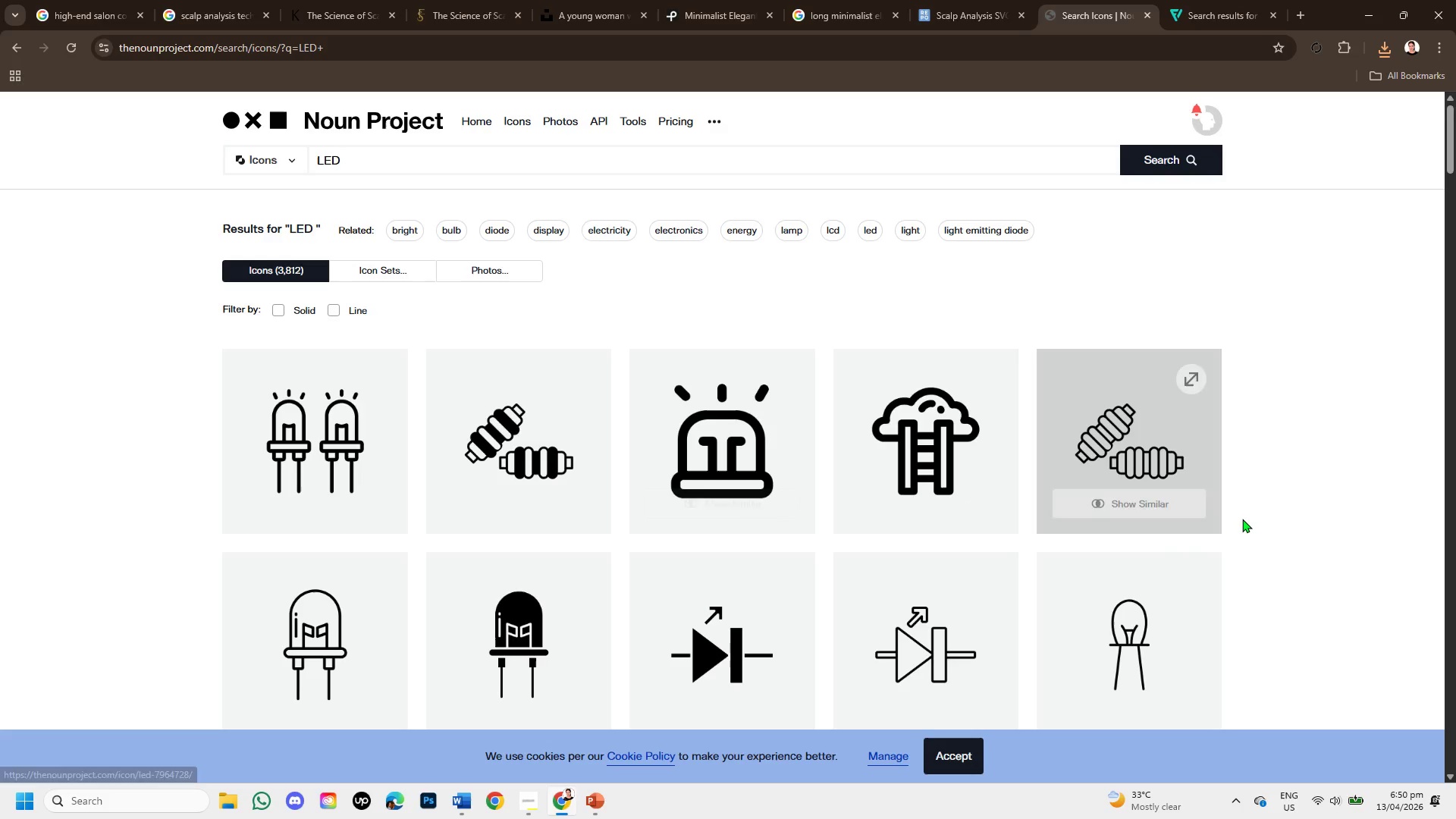 
scroll: coordinate [552, 400], scroll_direction: down, amount: 2.0
 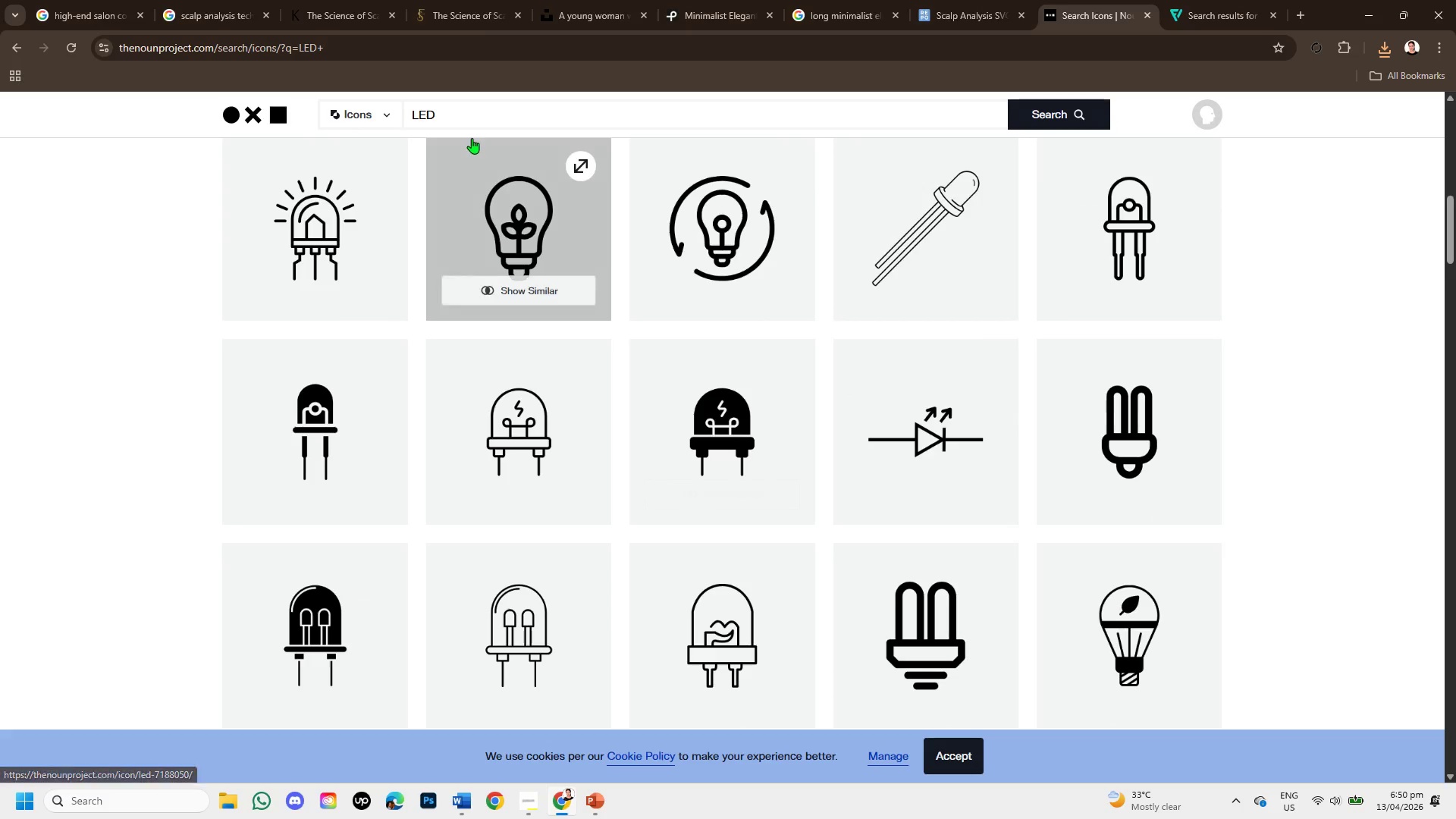 
left_click([485, 115])
 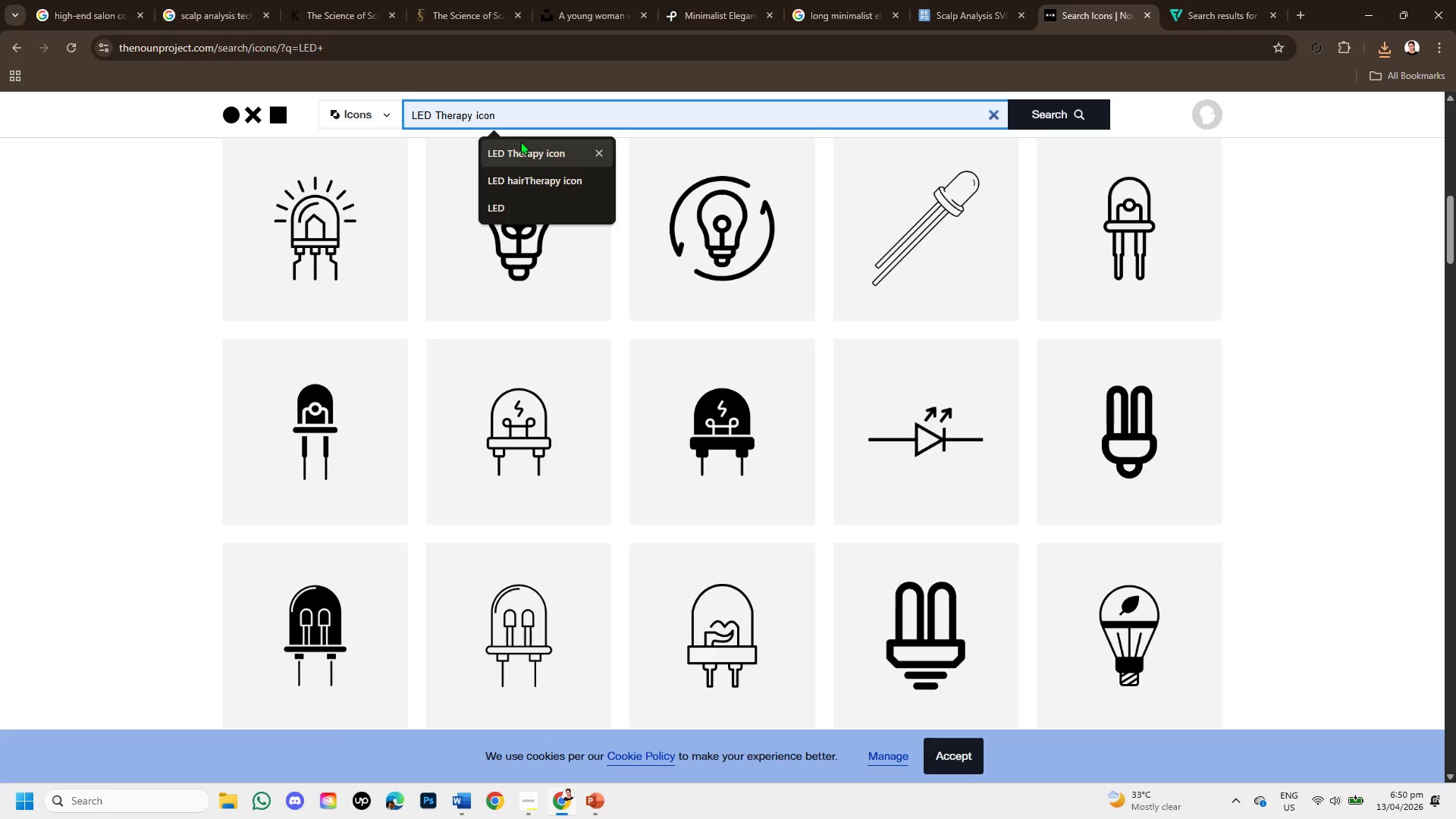 
left_click([520, 142])
 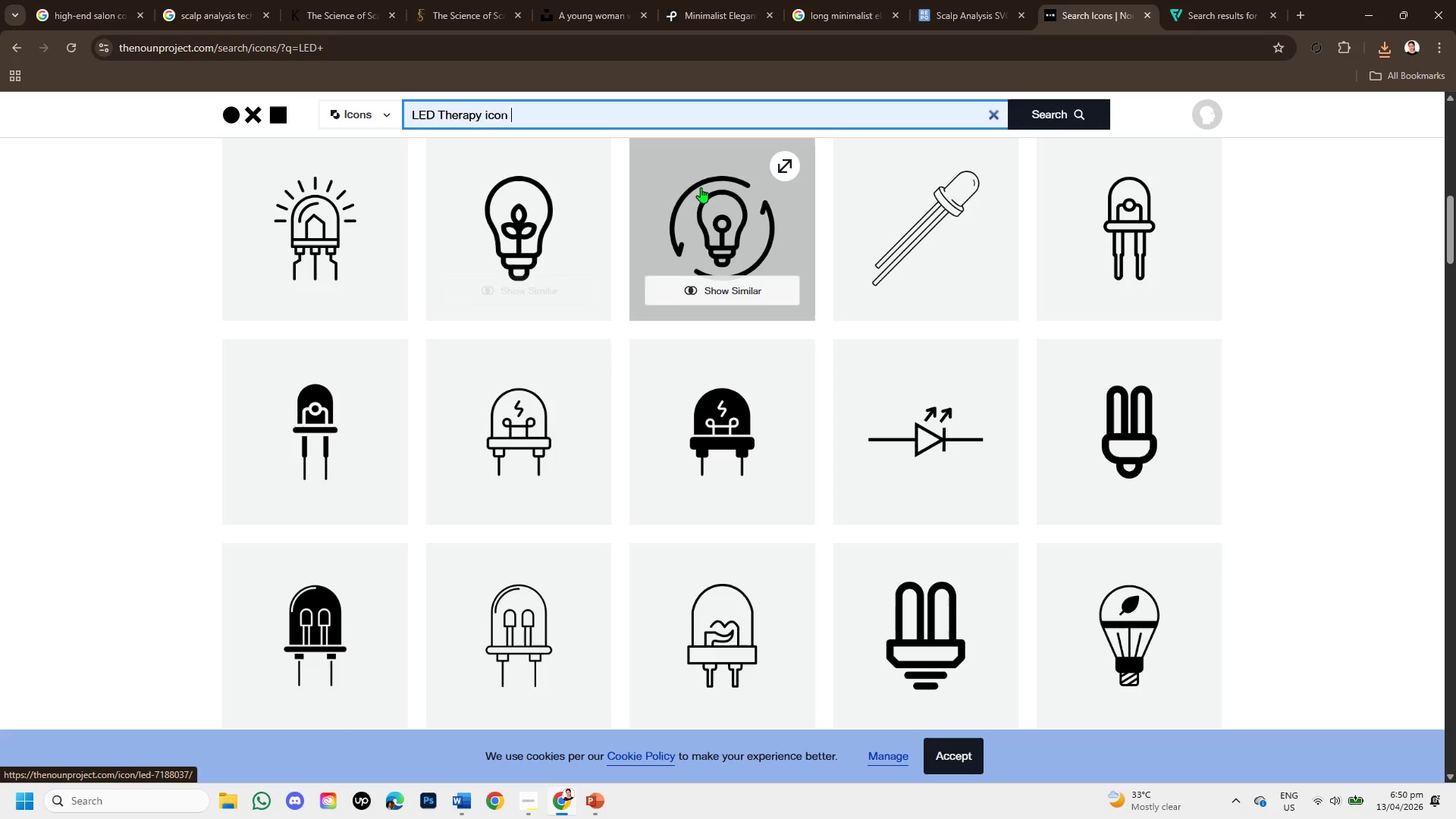 
left_click([1053, 114])
 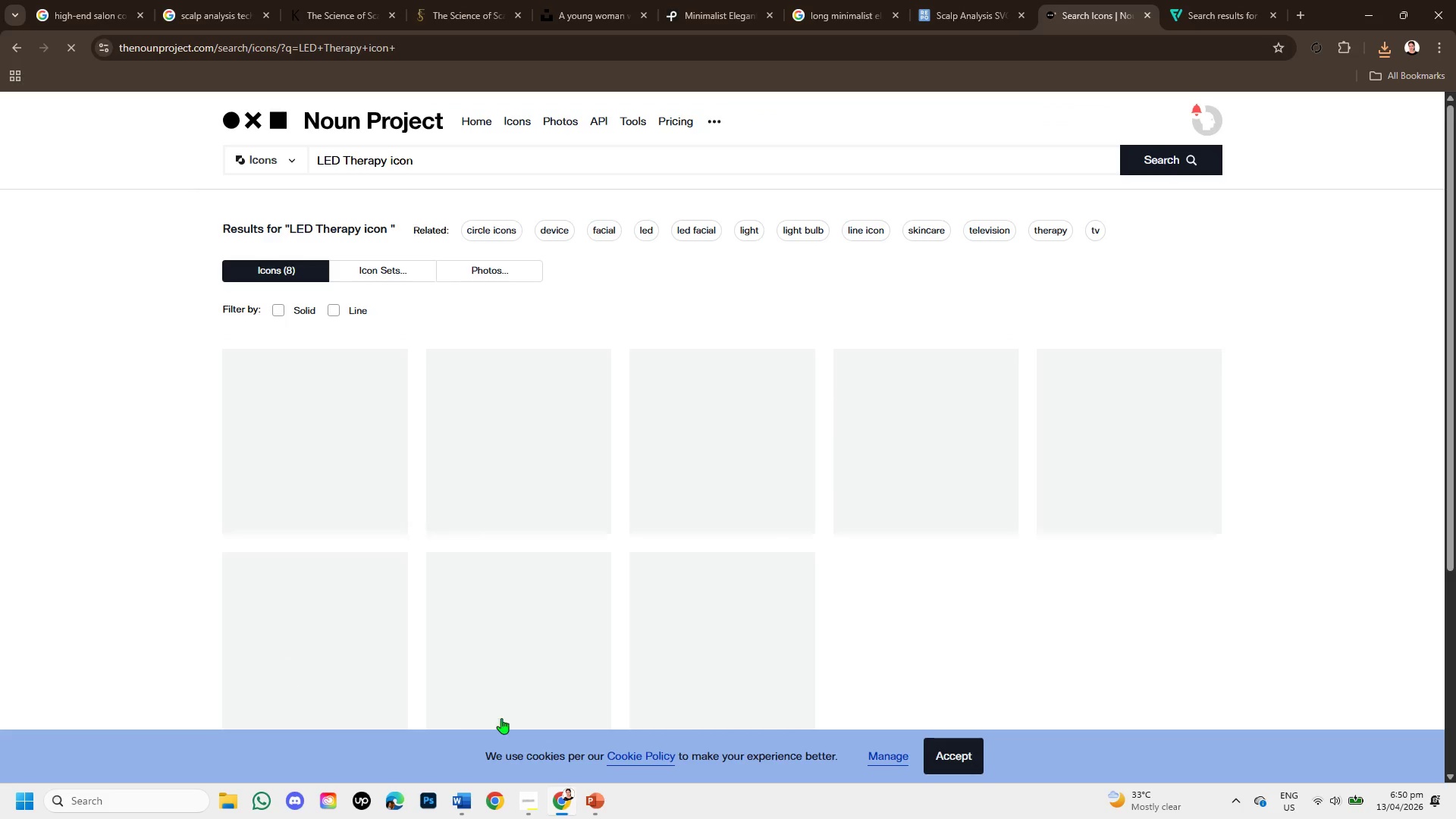 
left_click([537, 801])